 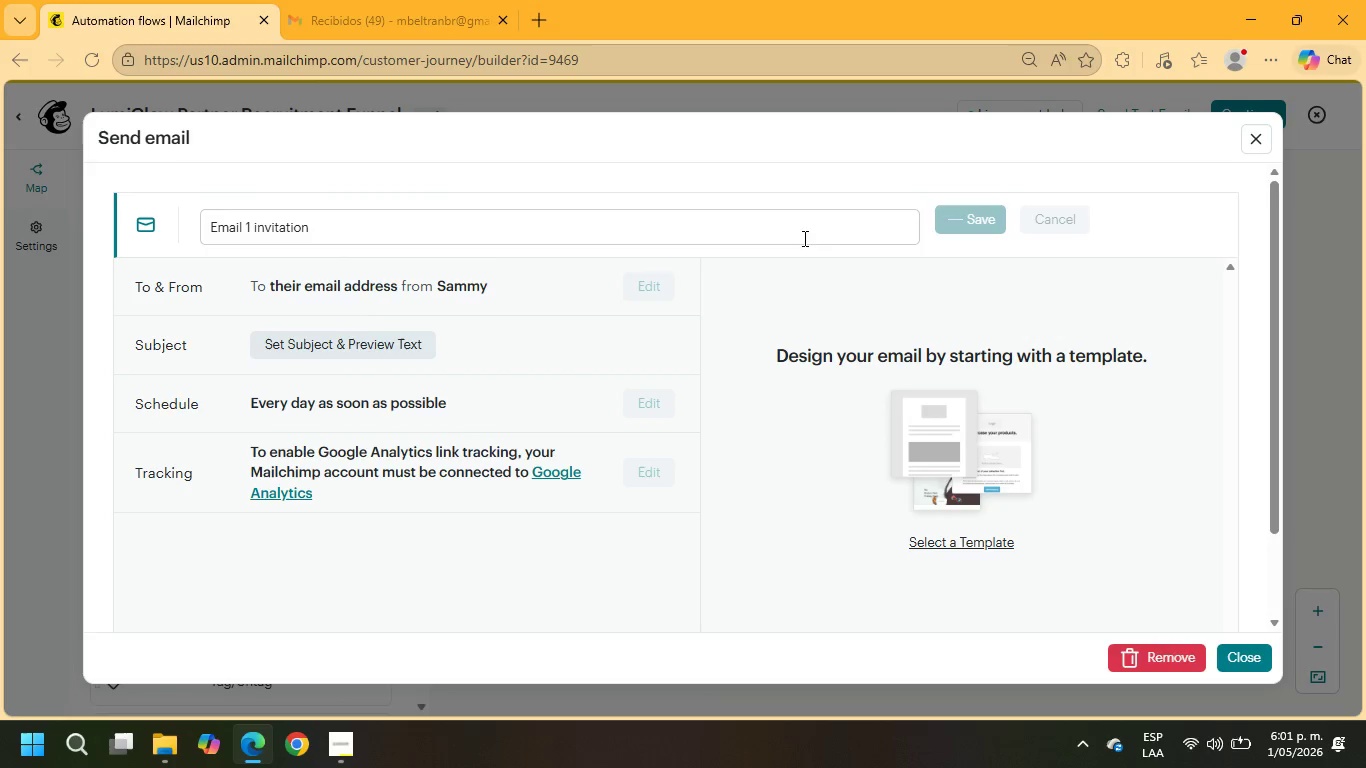 
left_click([335, 344])
 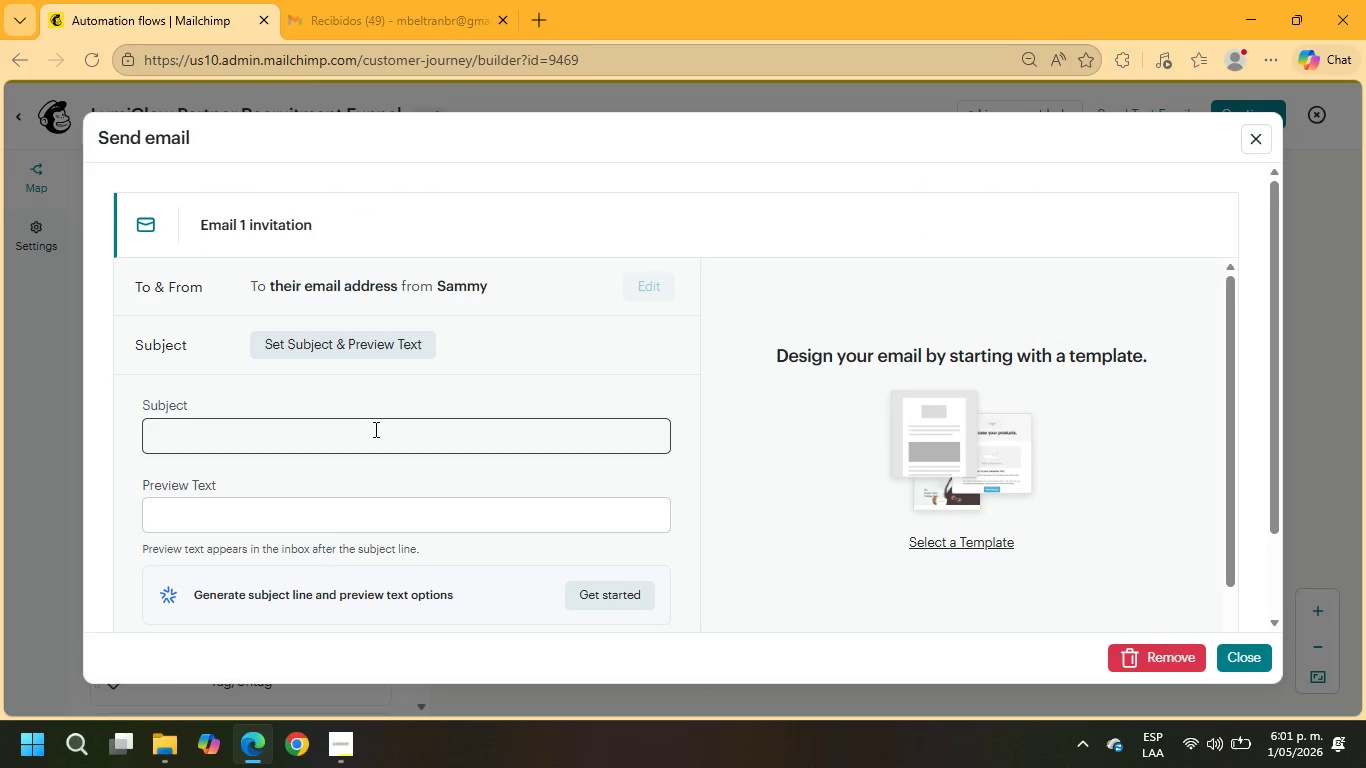 
wait(8.81)
 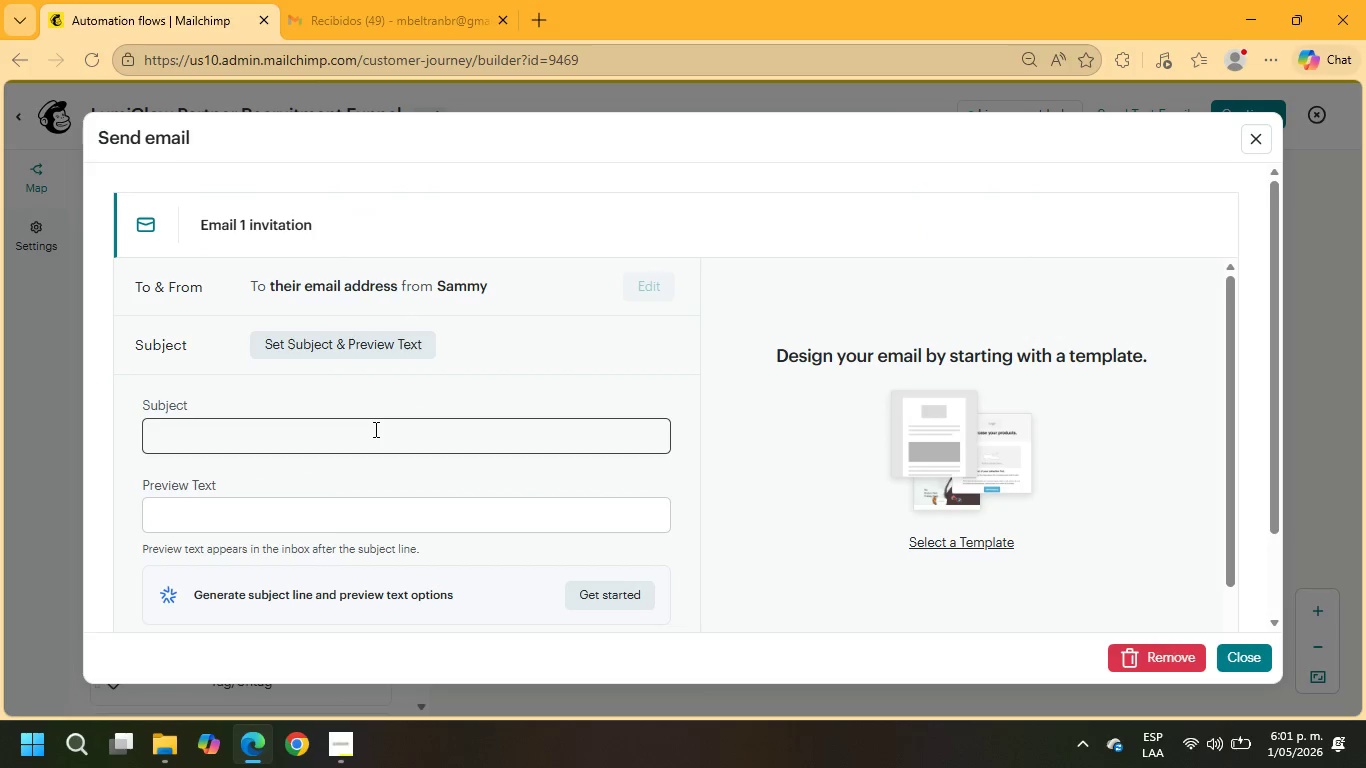 
left_click([325, 438])
 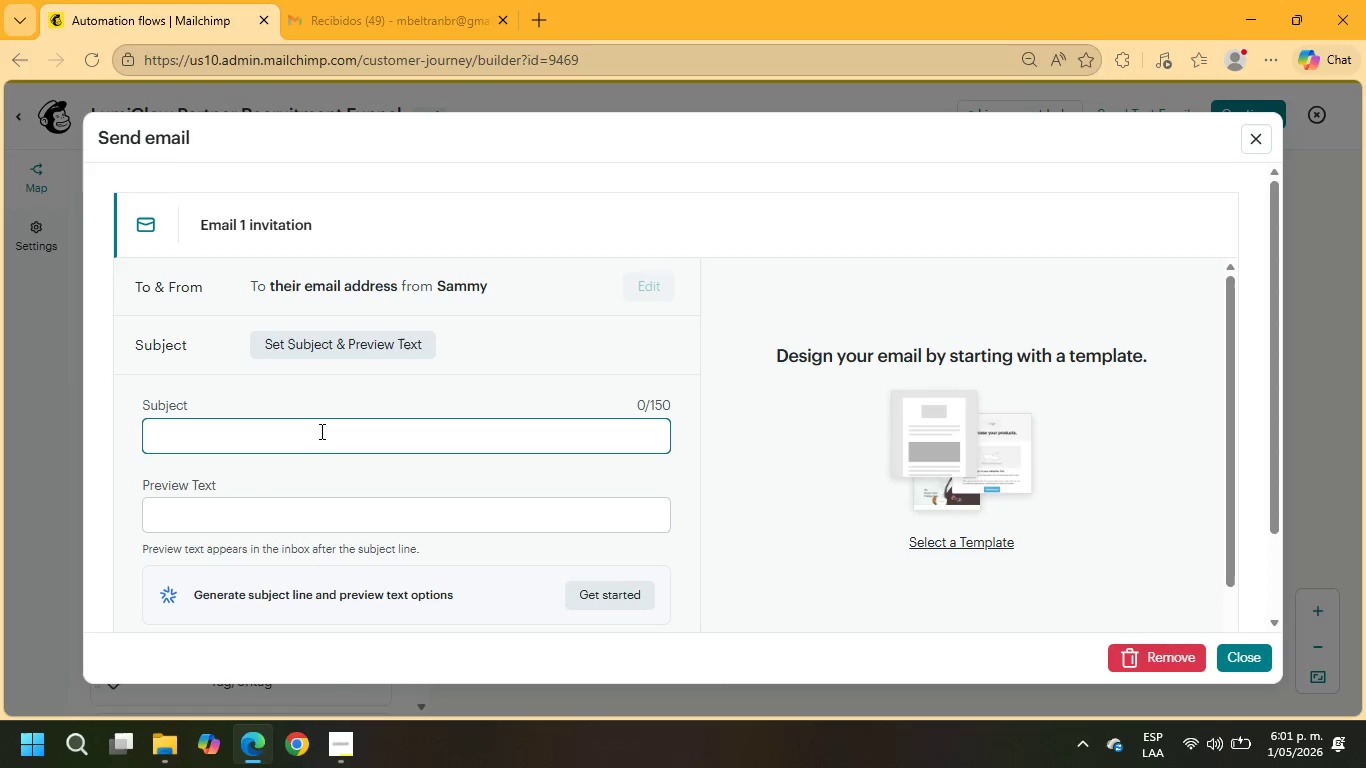 
type(+\fan)
key(Backspace)
key(Backspace)
key(Backspace)
type(FNAME)
 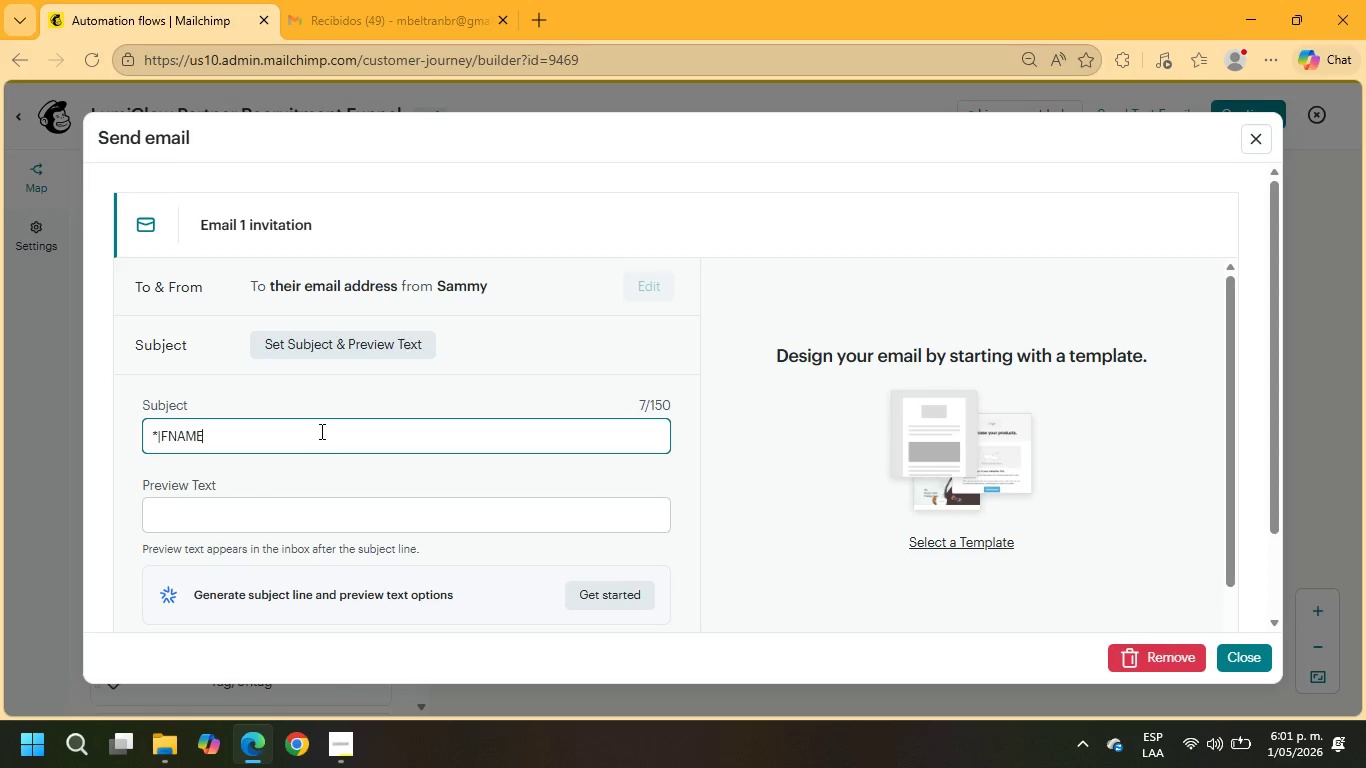 
type(\+ )
key(Backspace)
type( , an invitation for +\SALONNAME\+)
 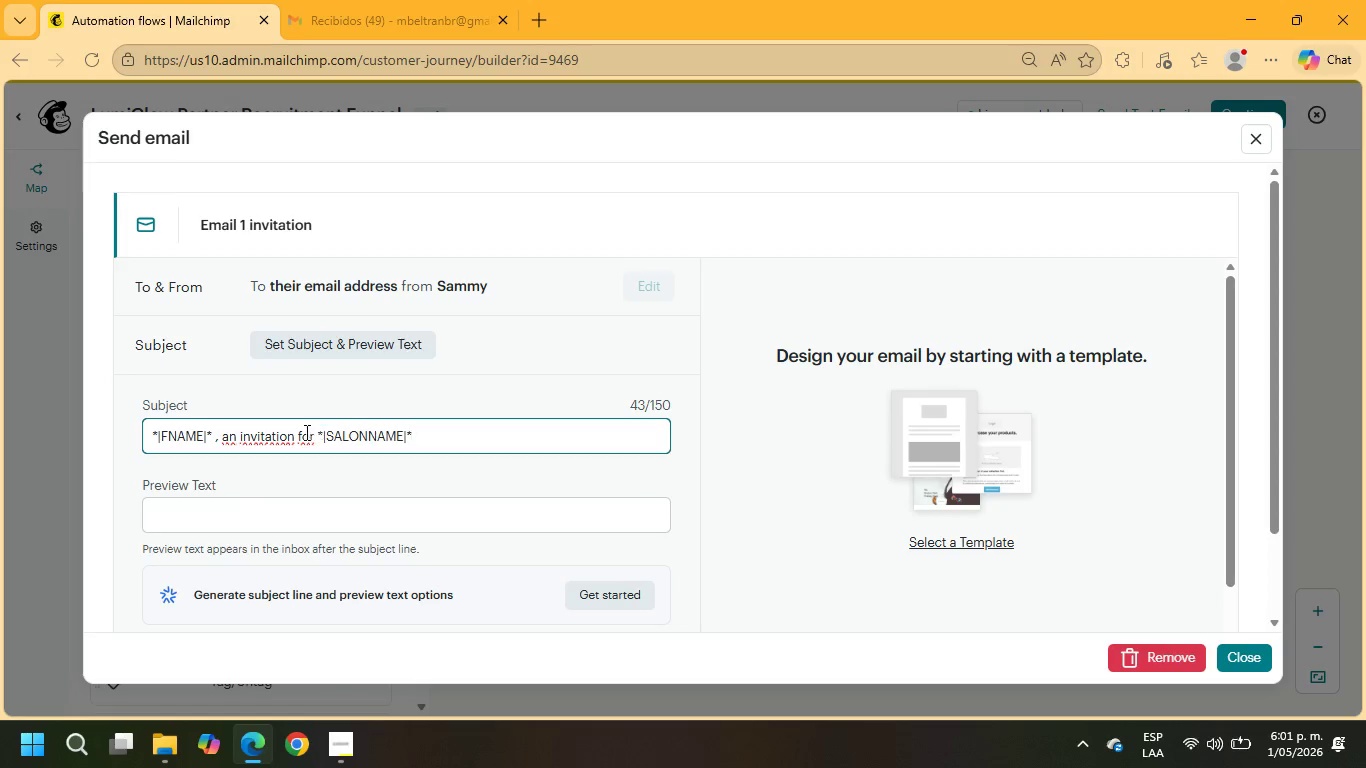 
left_click([287, 507])
 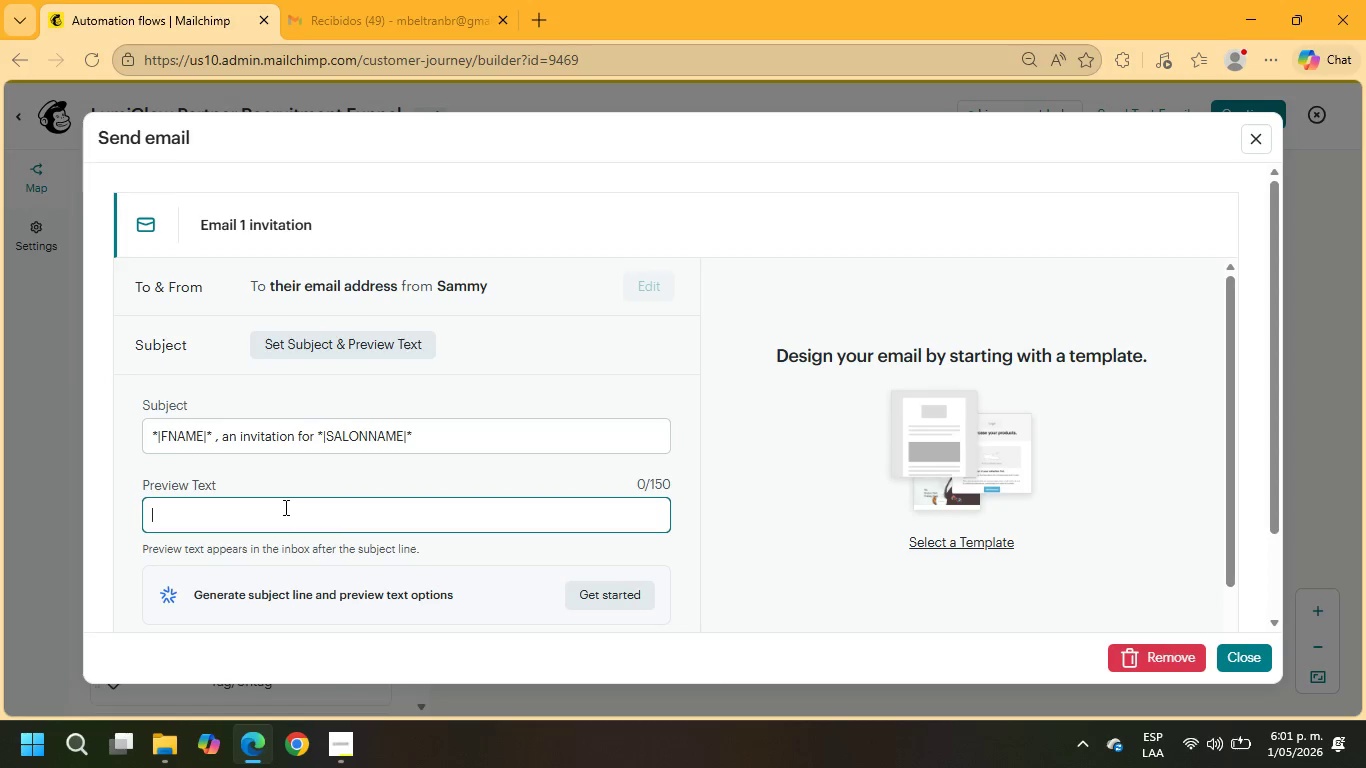 
type(eX)
key(Backspace)
key(Backspace)
type(Exclusive Wholesale access and partner beenfits for beauty)
 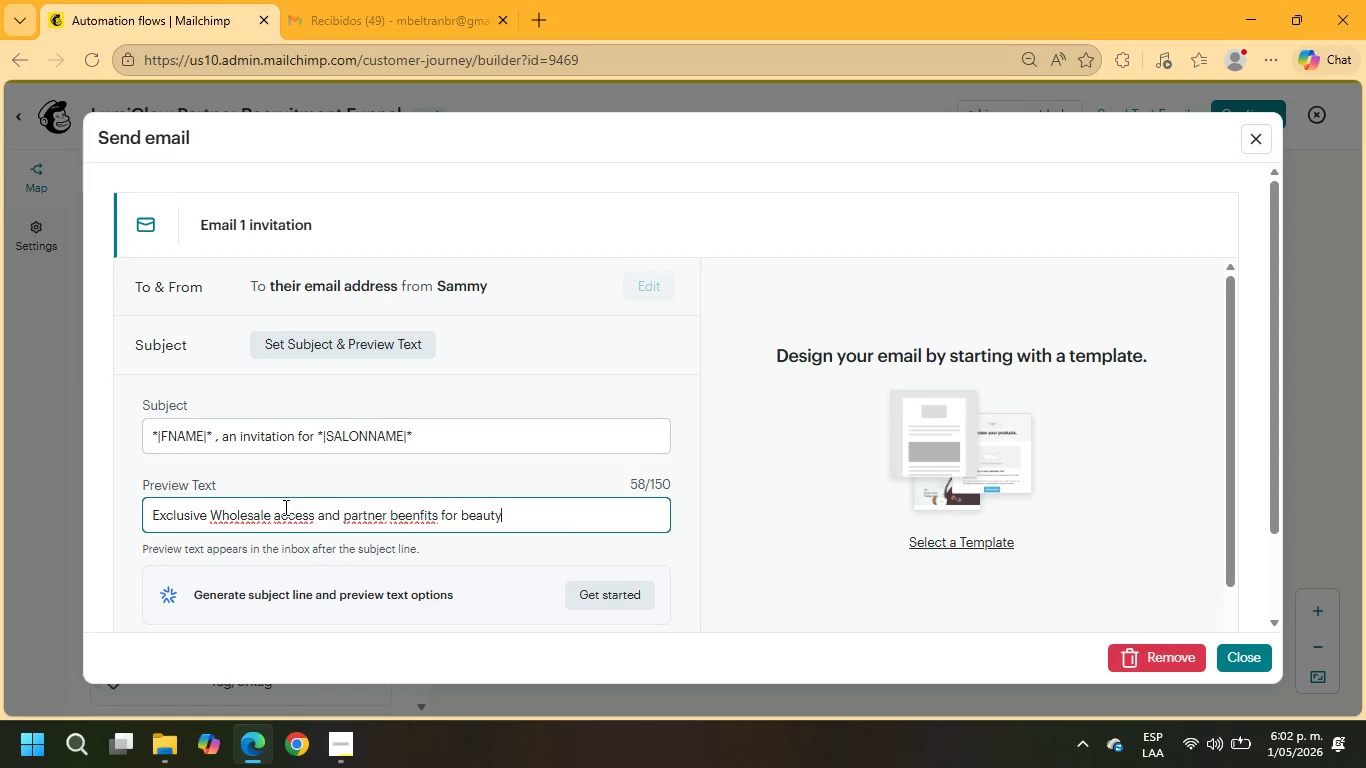 
type( professionl)
key(Backspace)
type(als)
 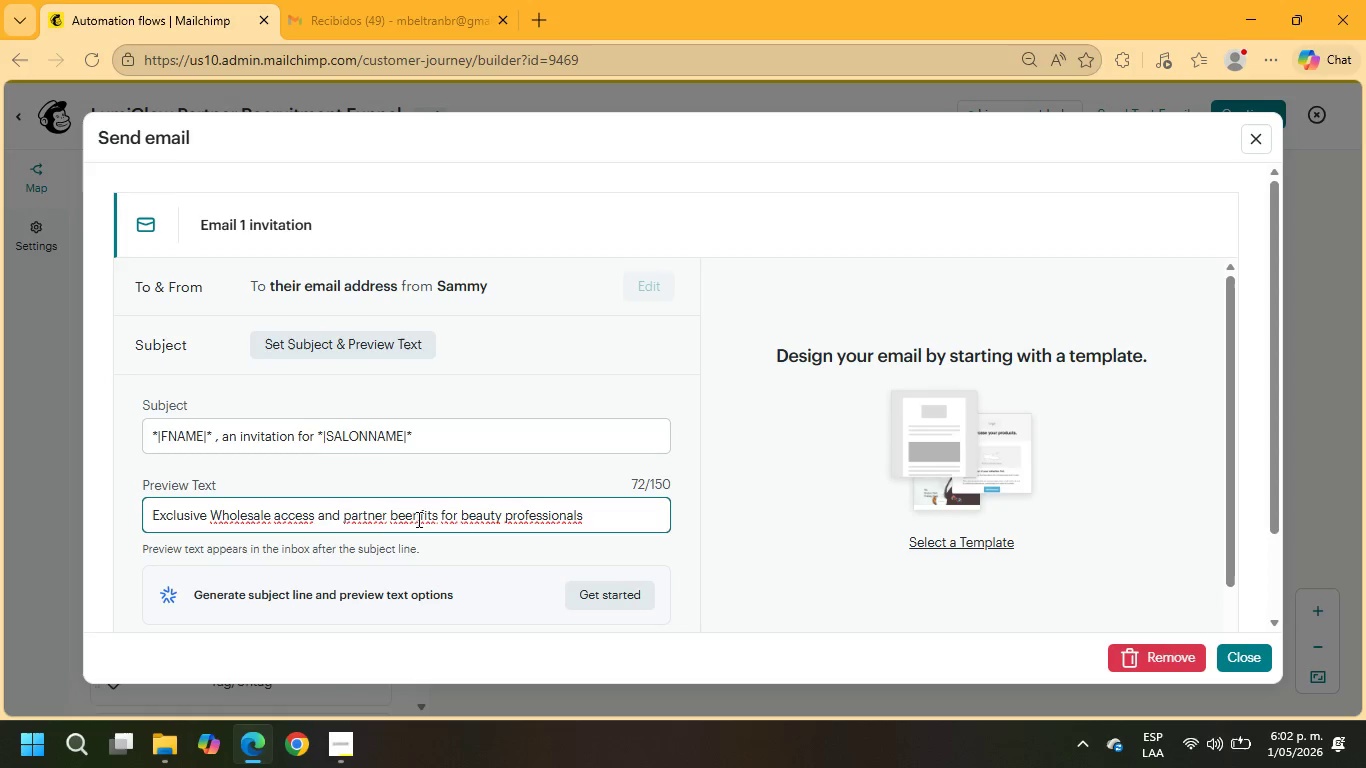 
left_click([407, 514])
 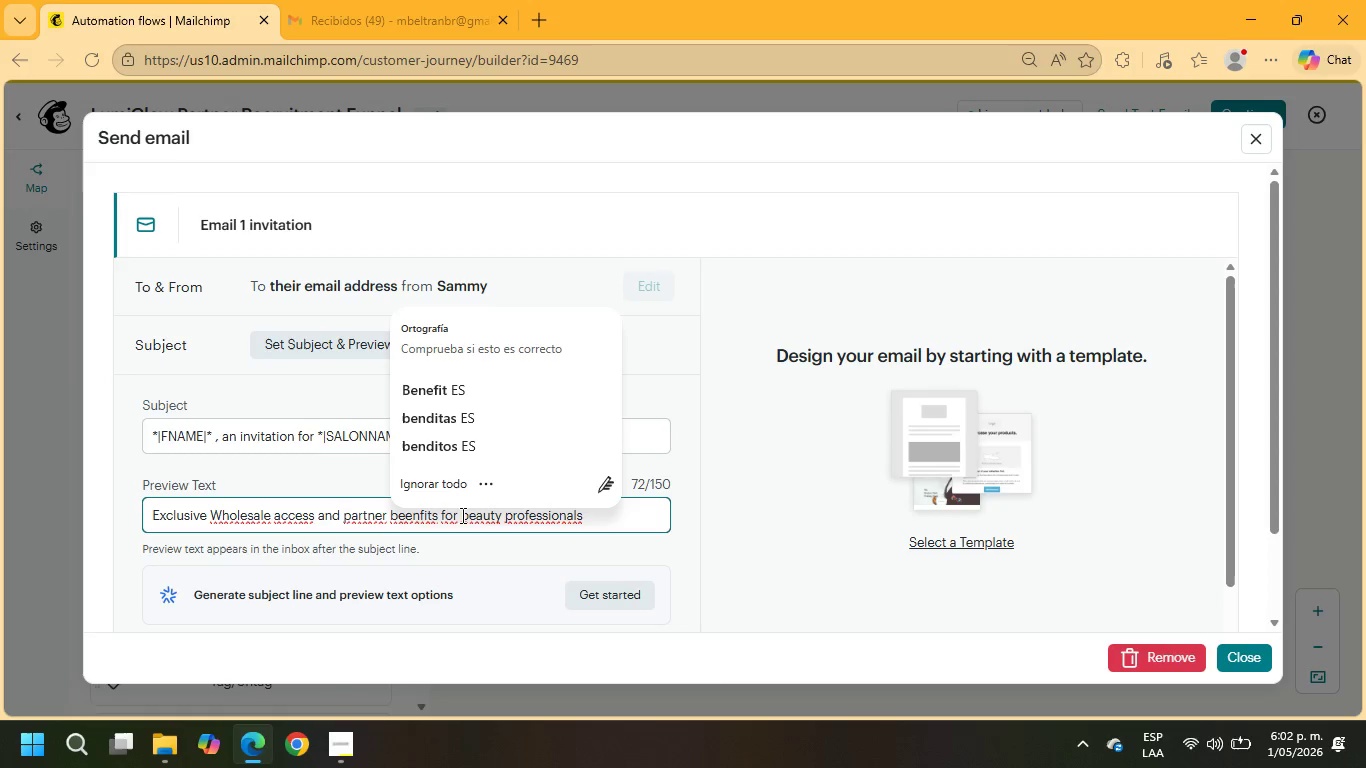 
key(Backspace)
 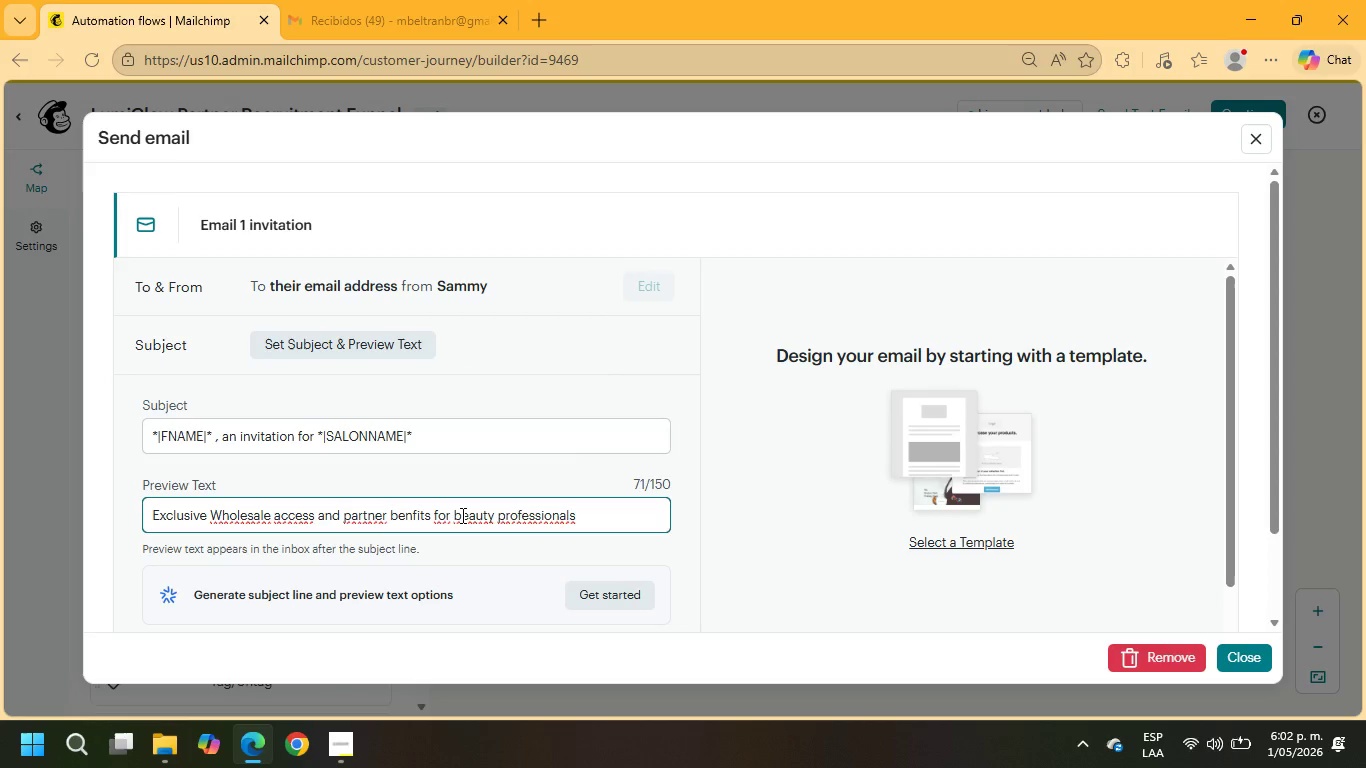 
key(ArrowRight)
 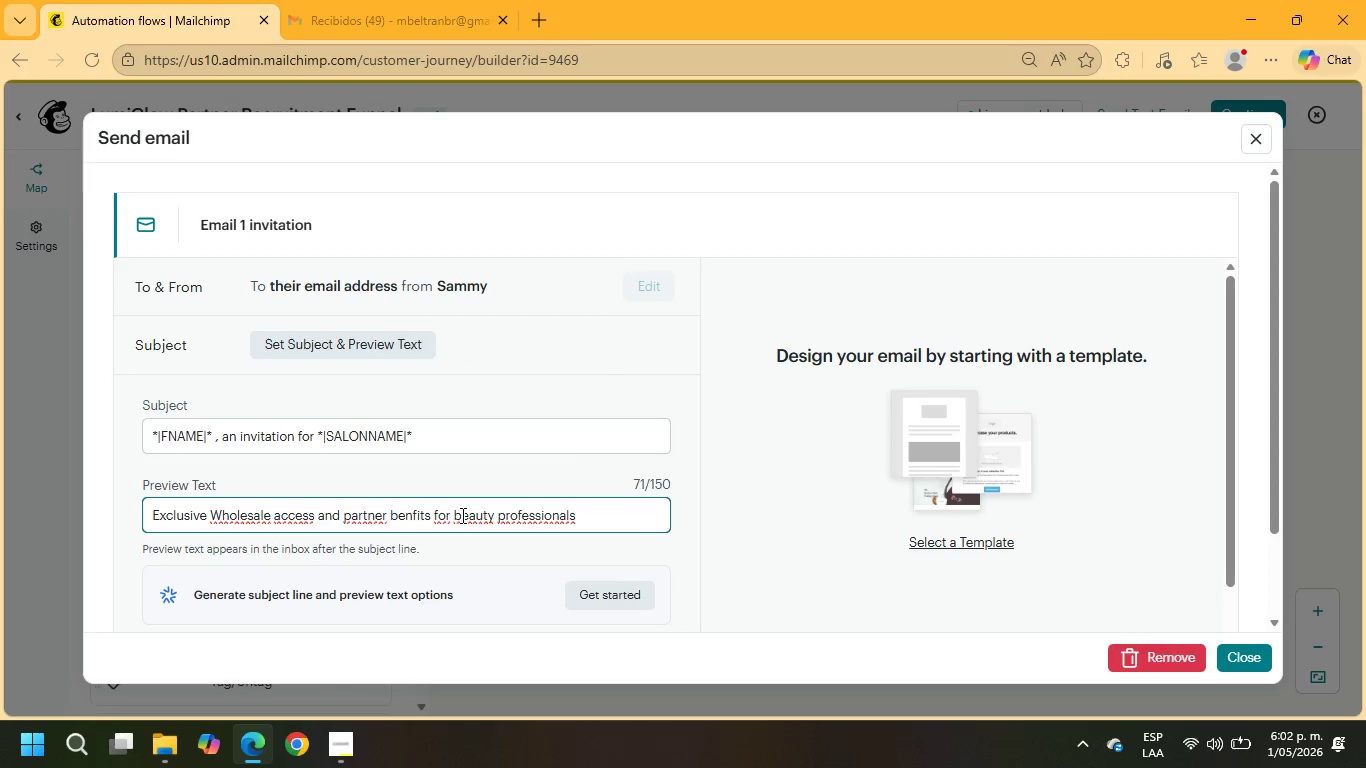 
key(ArrowRight)
 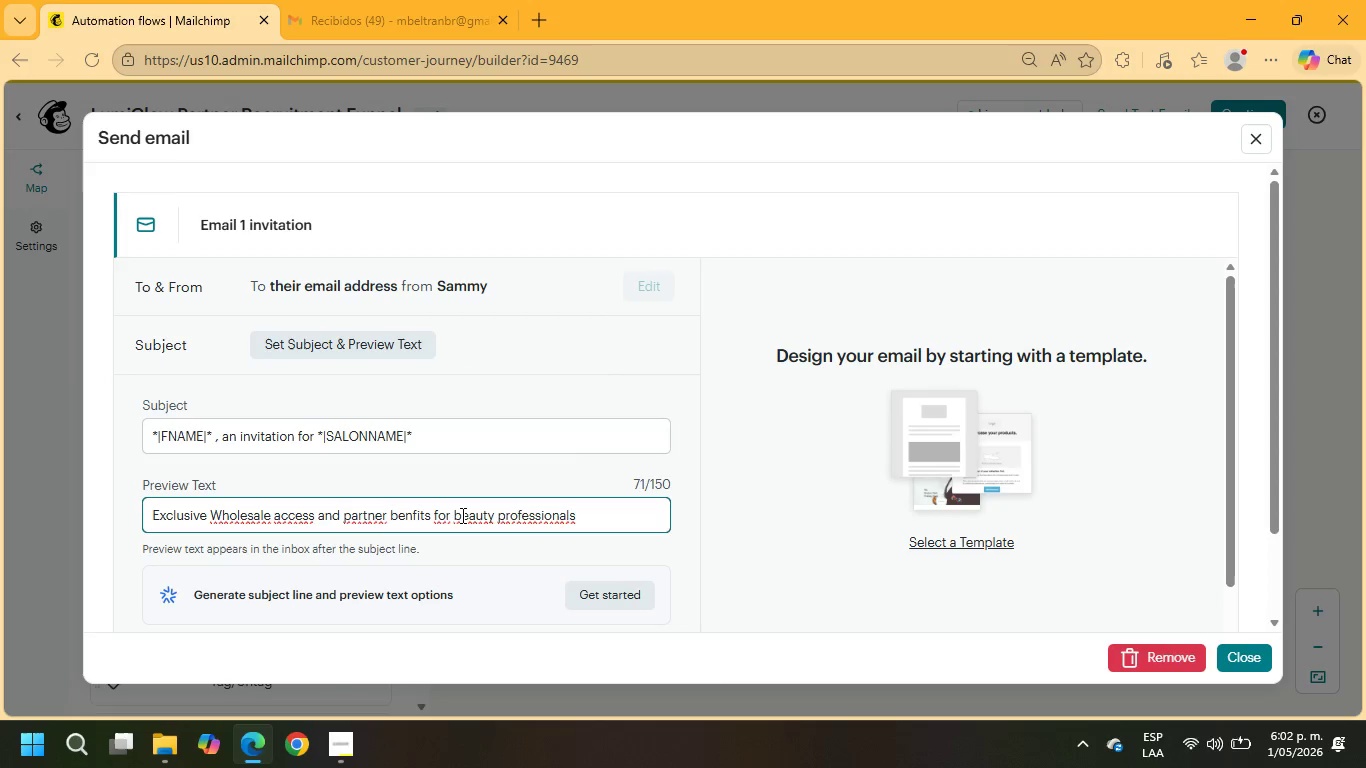 
key(E)
 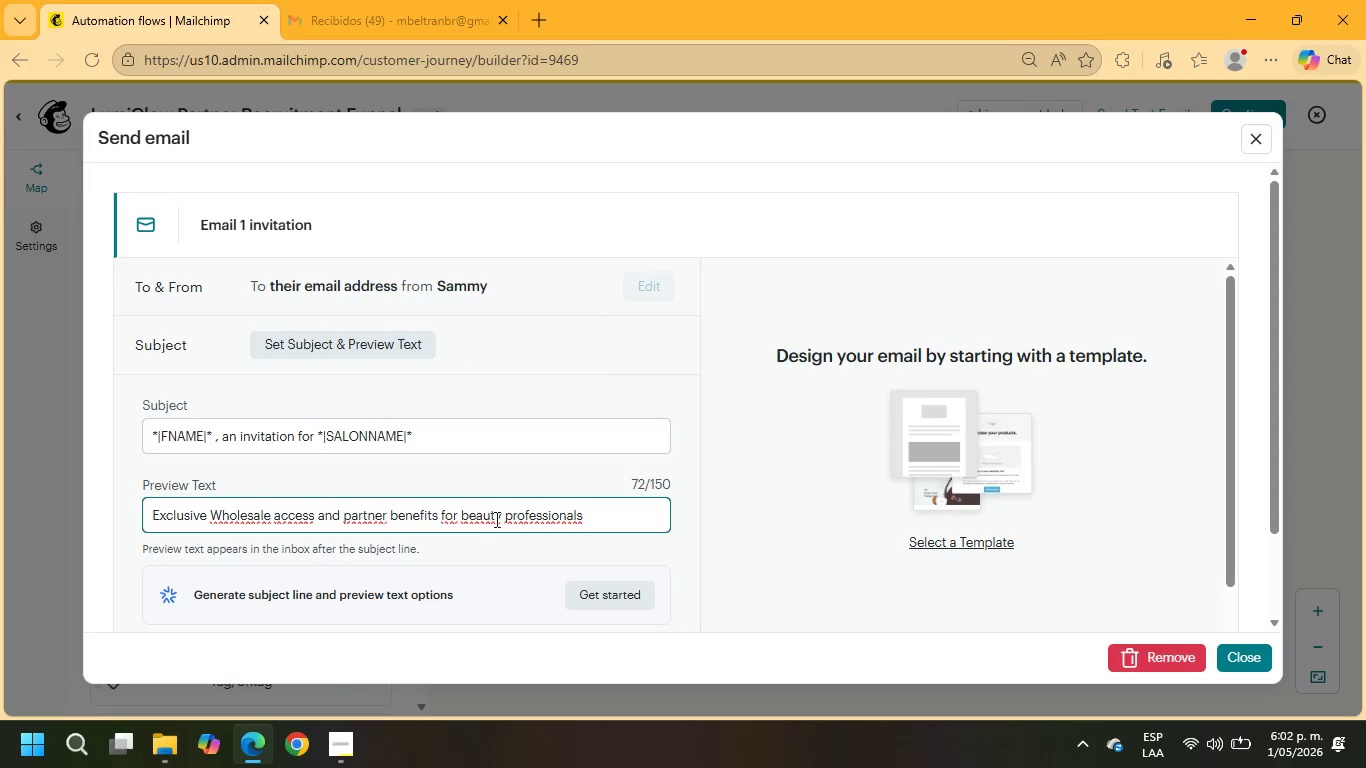 
scroll: coordinate [503, 508], scroll_direction: down, amount: 2.0
 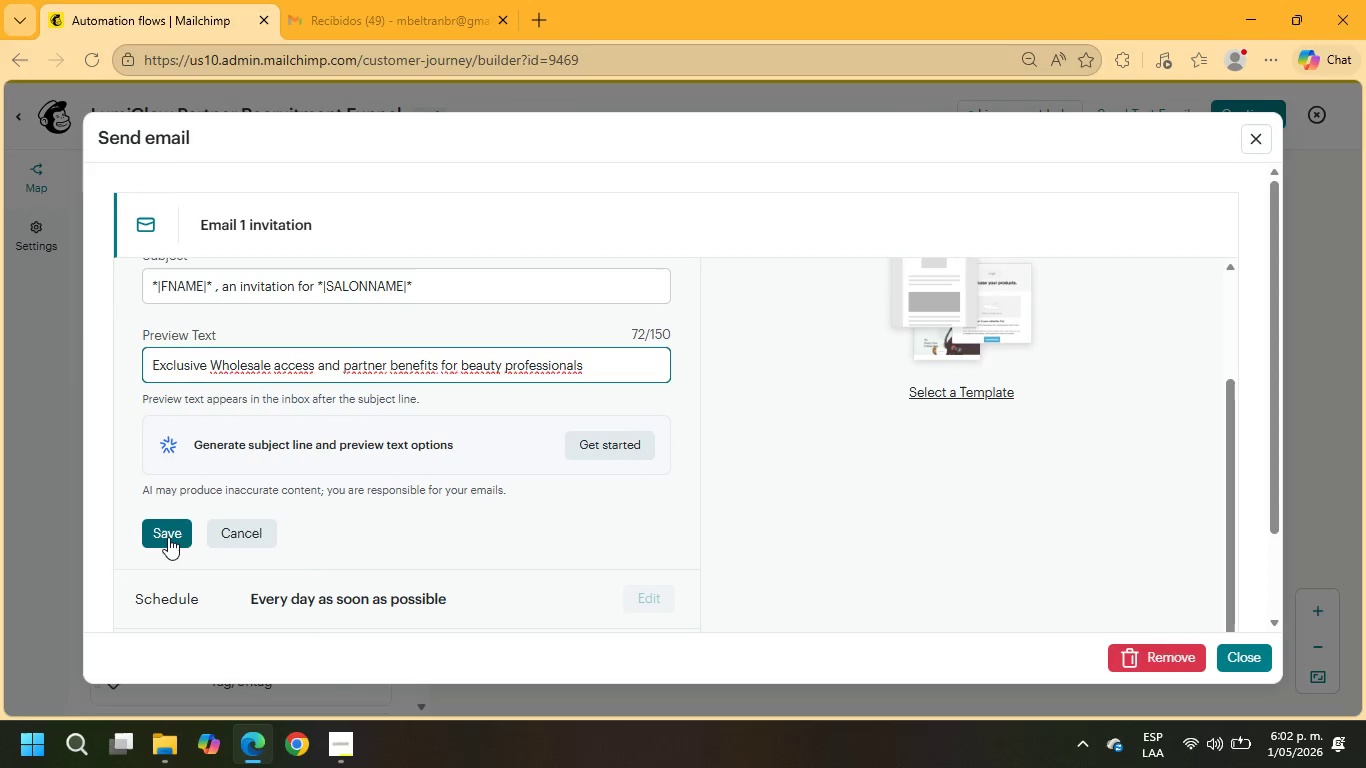 
left_click([168, 537])
 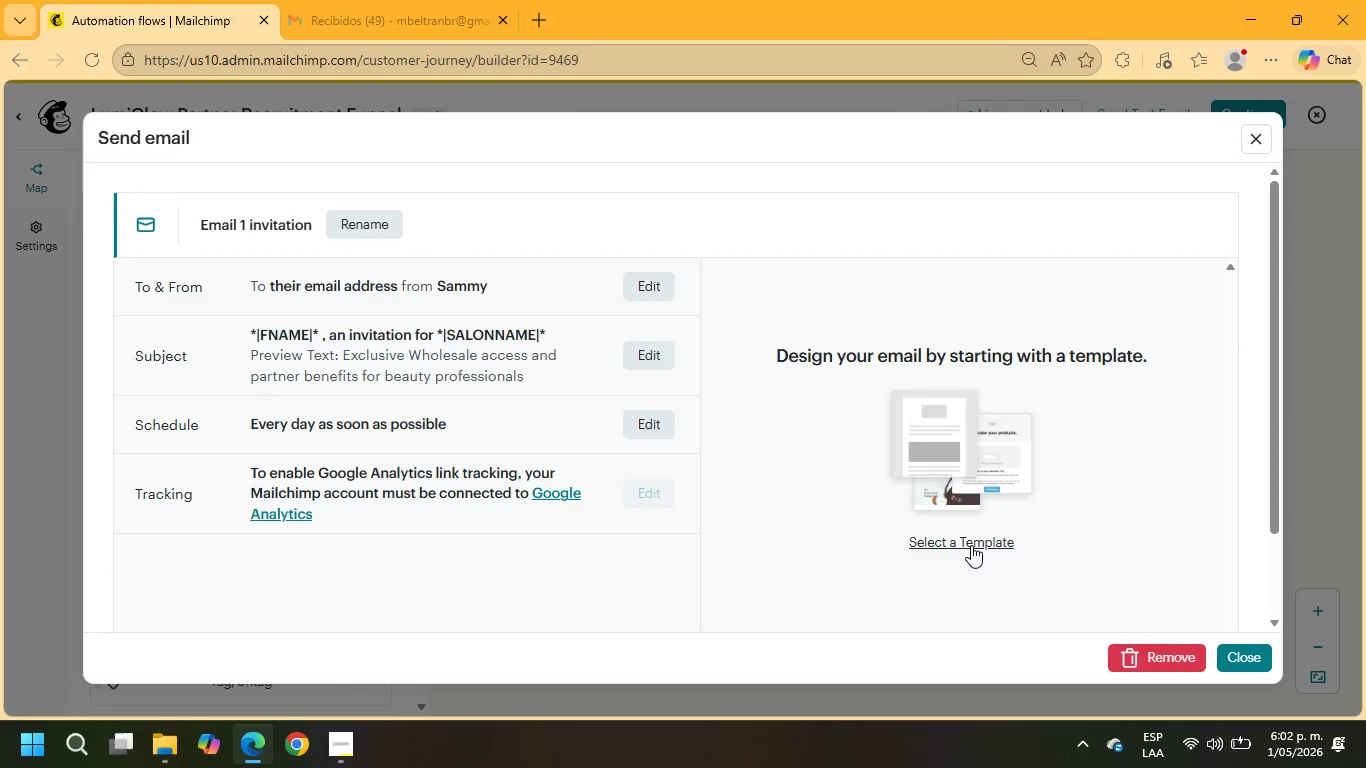 
wait(5.88)
 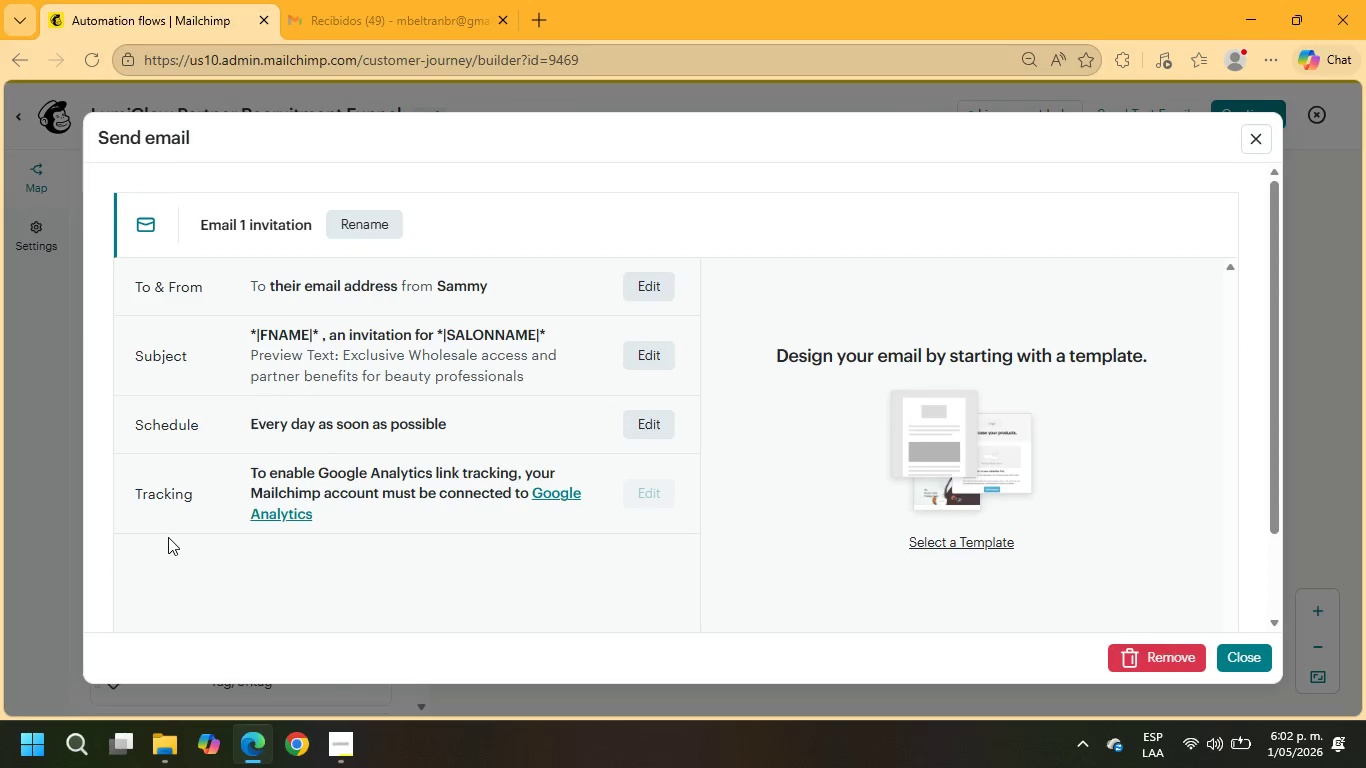 
left_click([971, 545])
 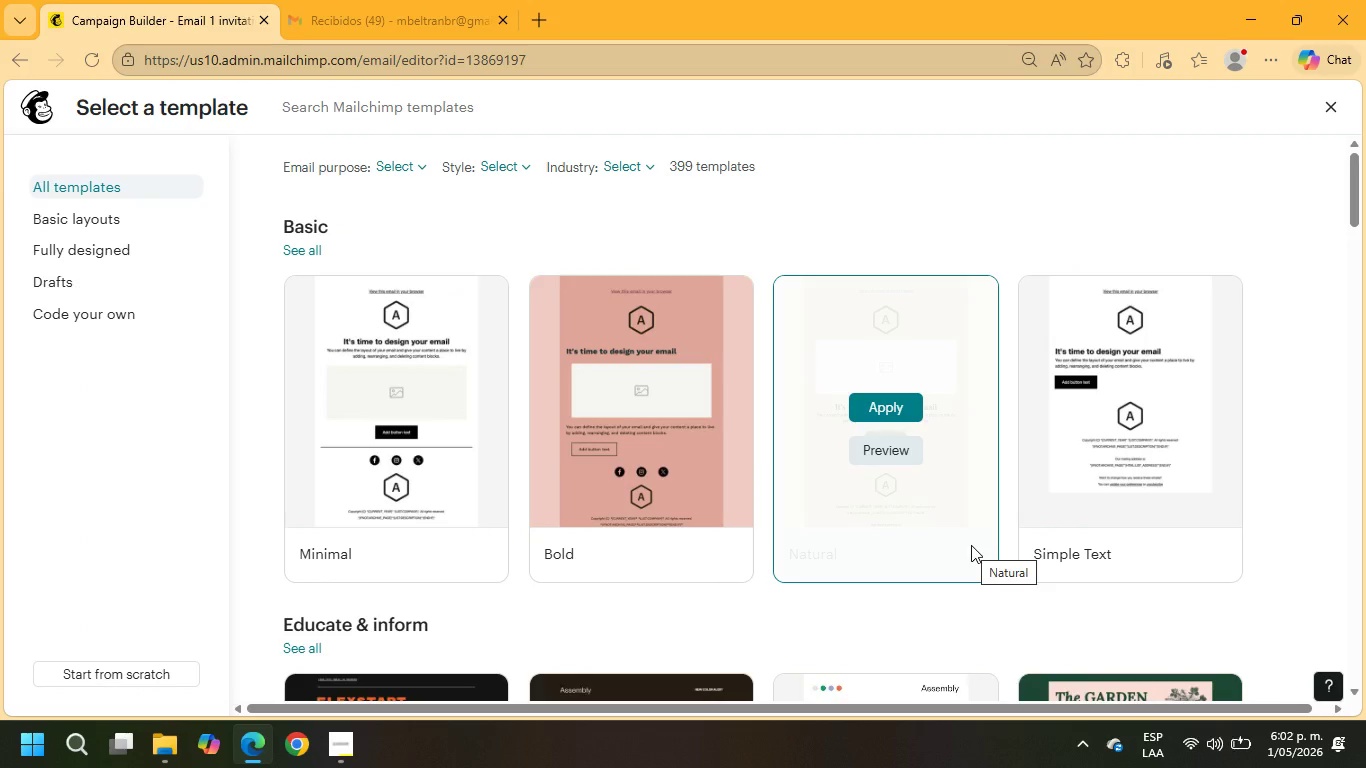 
wait(13.17)
 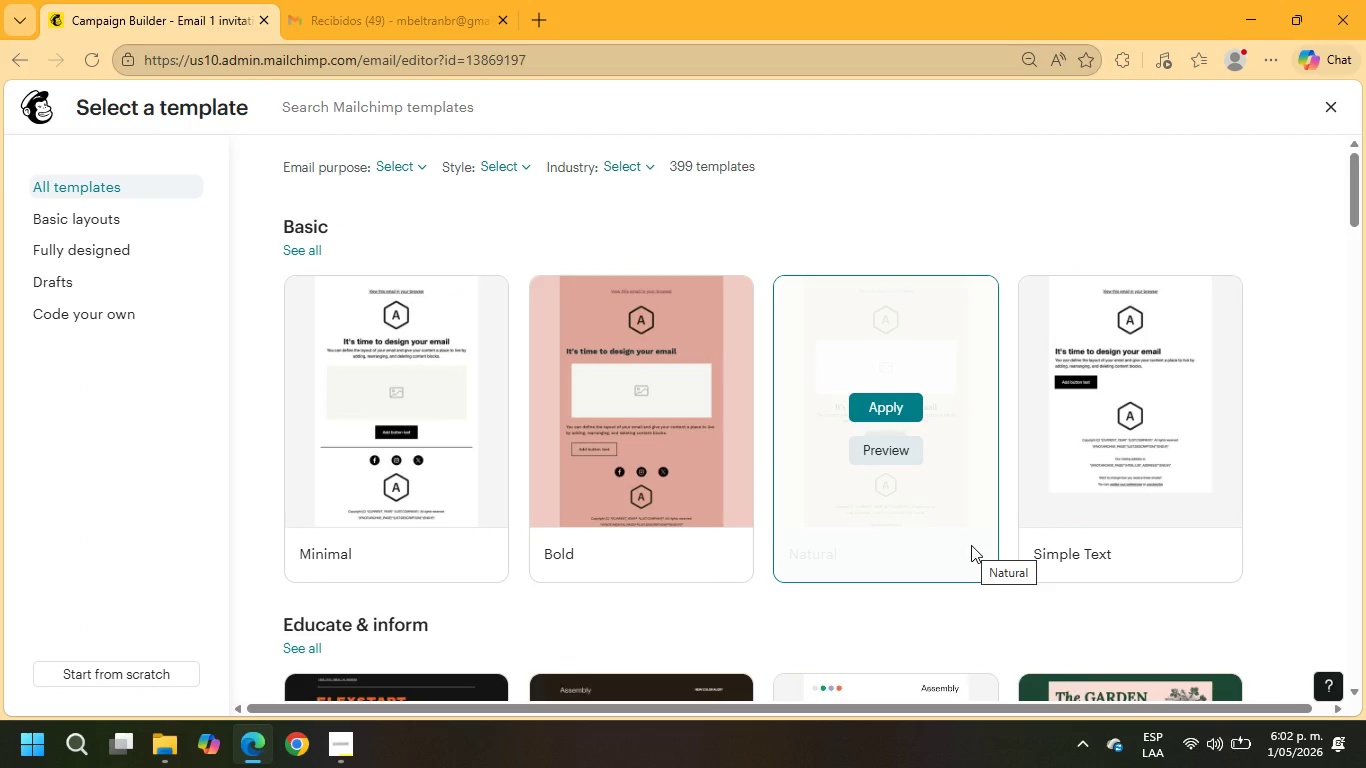 
scroll: coordinate [679, 463], scroll_direction: down, amount: 2.0
 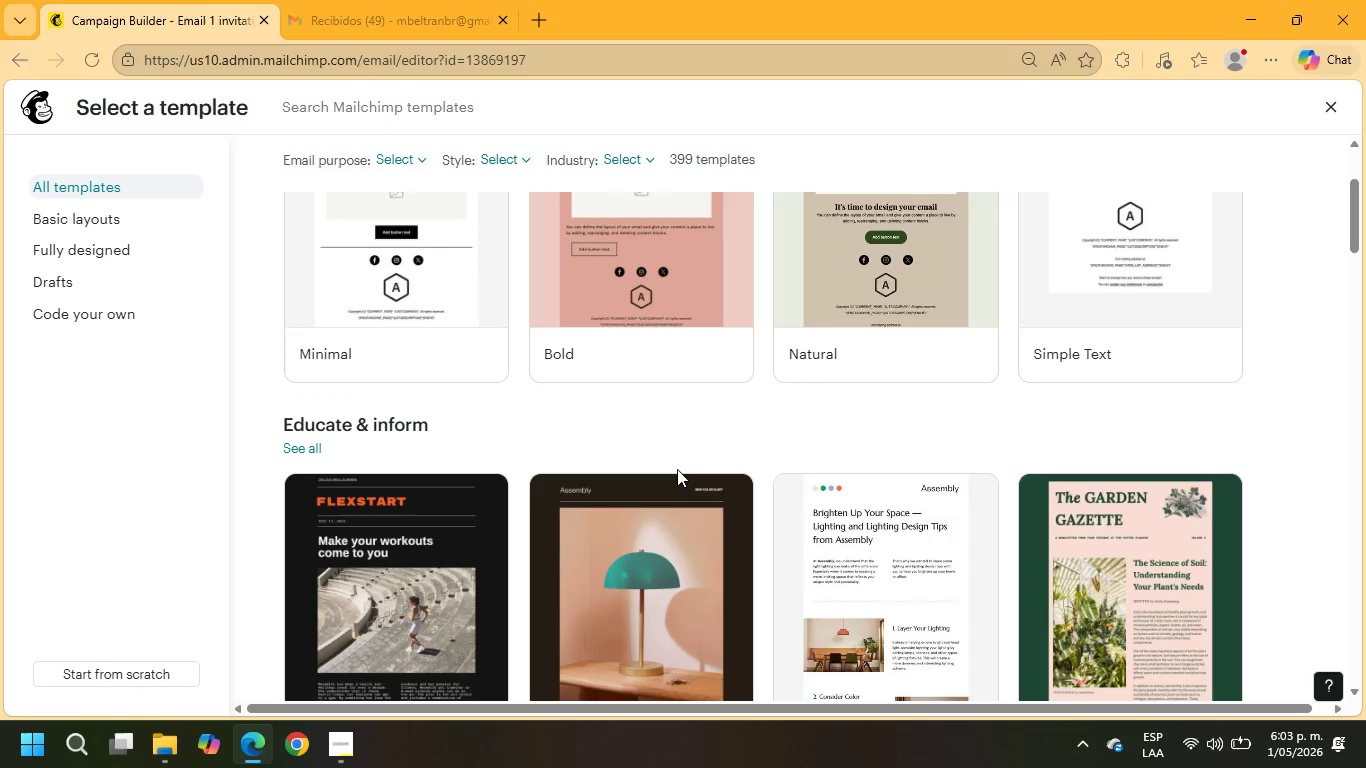 
wait(16.16)
 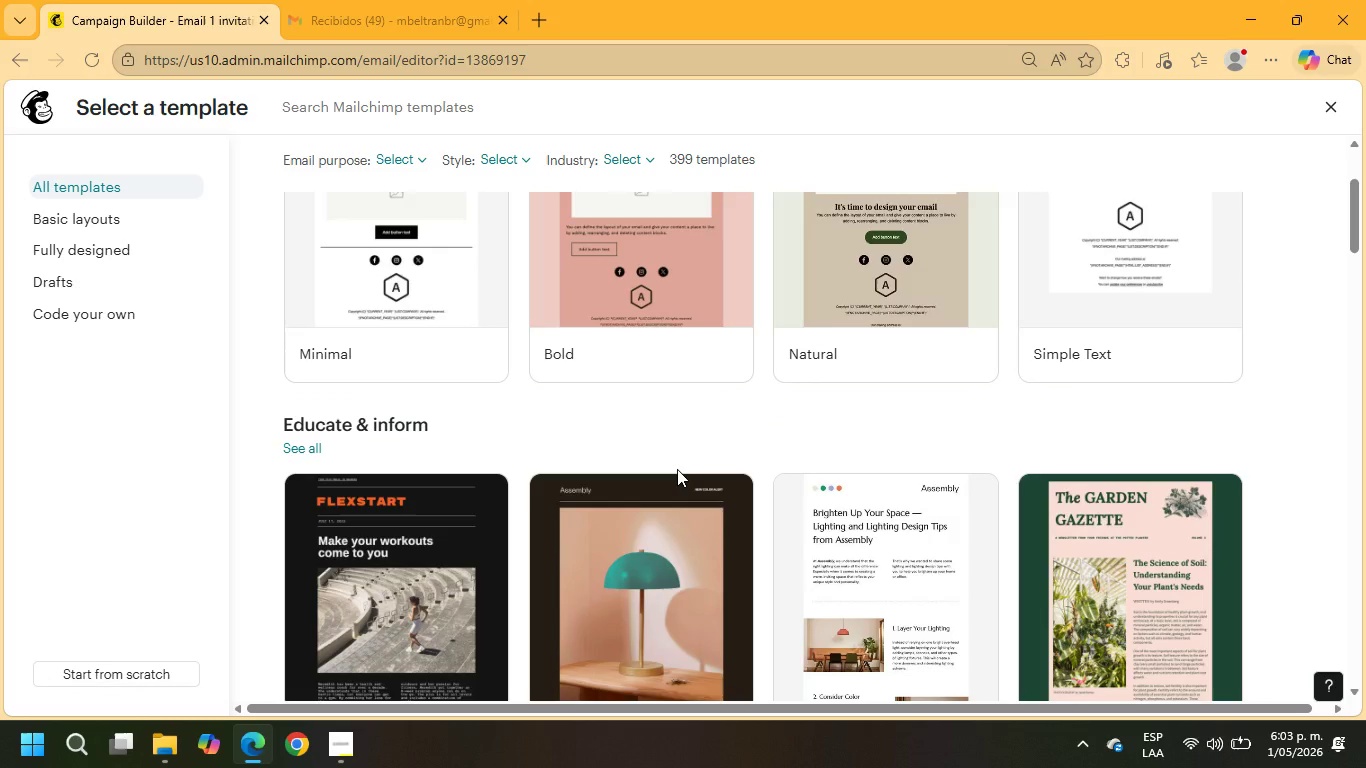 
scroll: coordinate [1220, 565], scroll_direction: down, amount: 6.0
 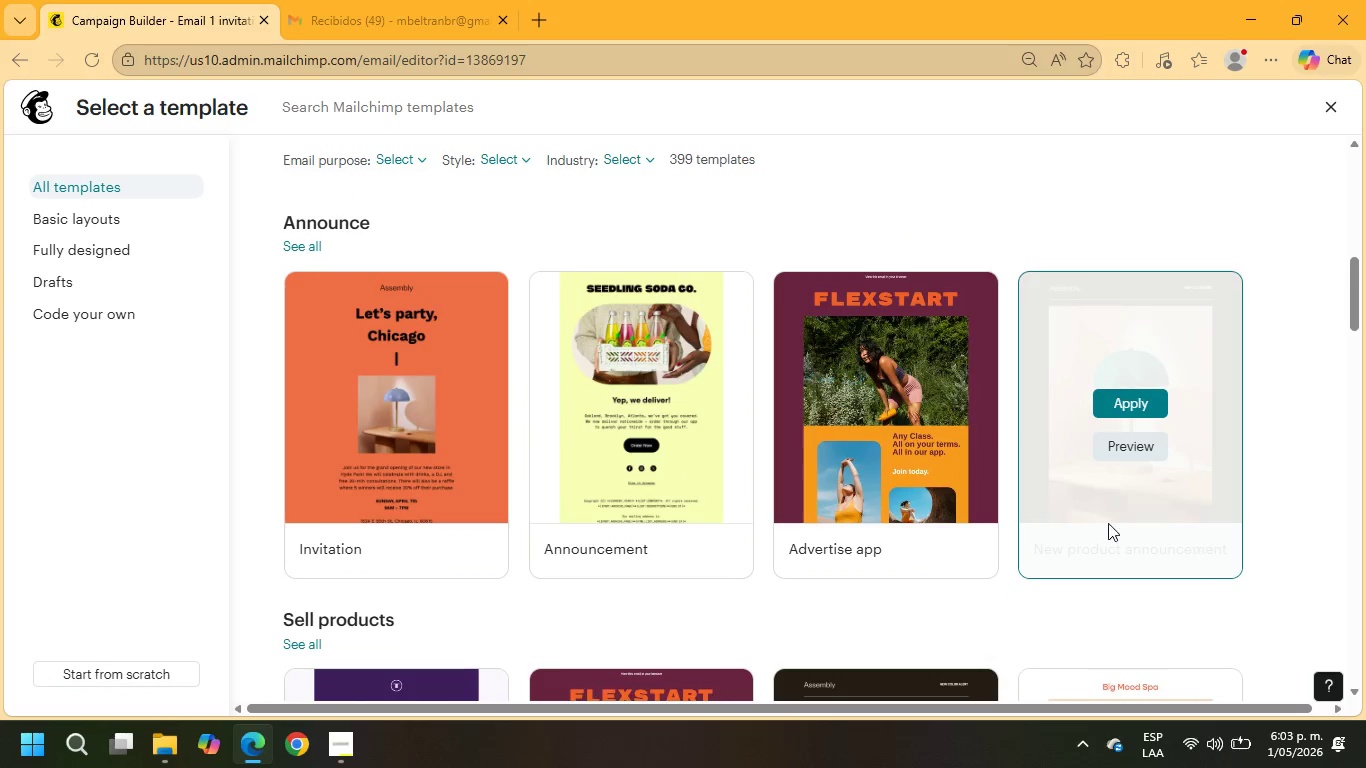 
scroll: coordinate [1047, 515], scroll_direction: up, amount: 8.0
 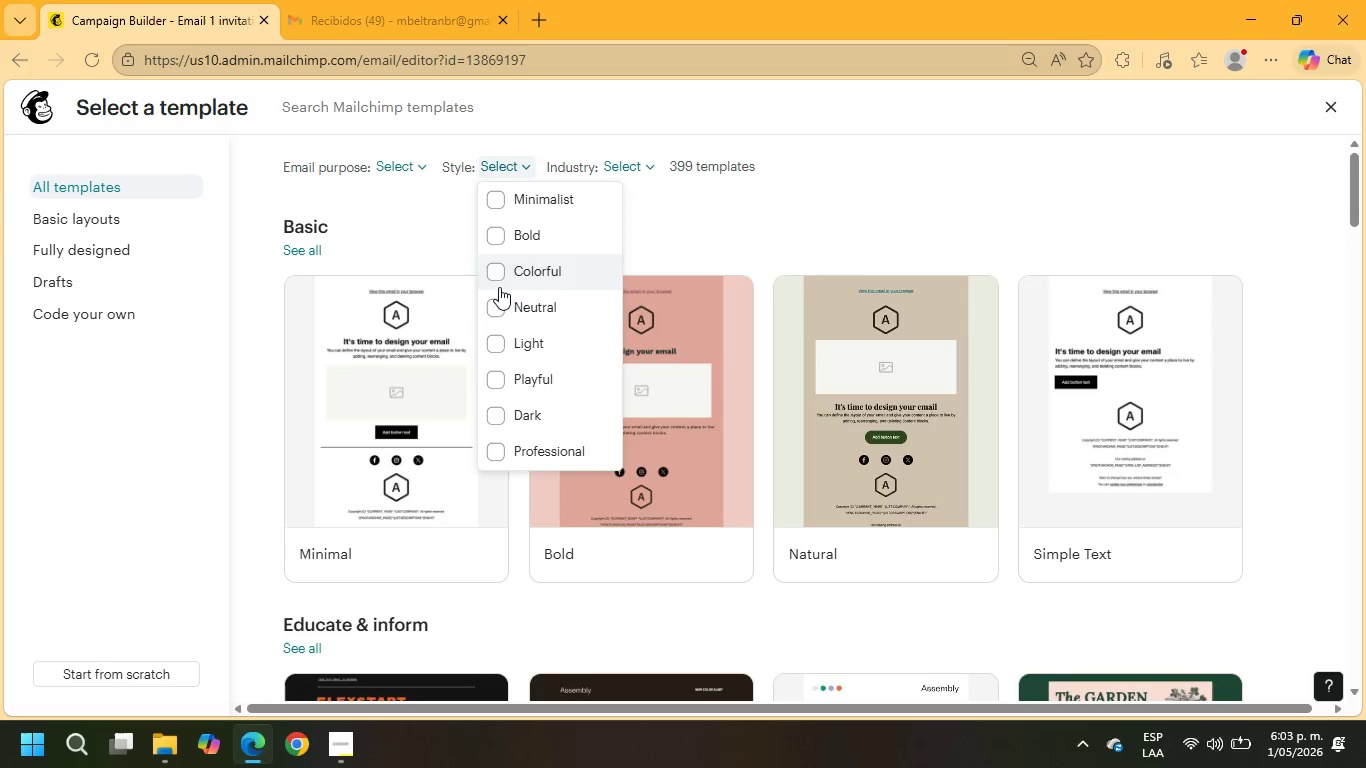 
left_click([496, 340])
 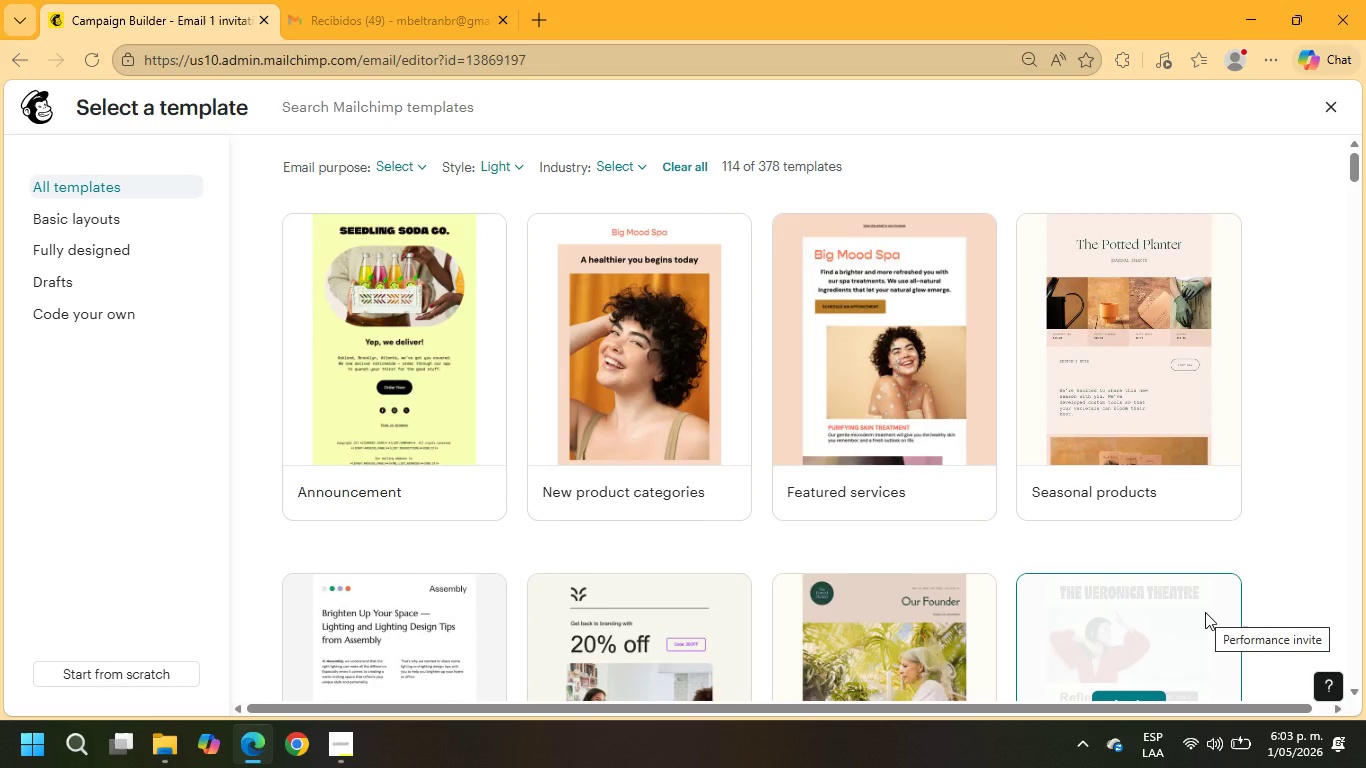 
scroll: coordinate [970, 522], scroll_direction: down, amount: 2.0
 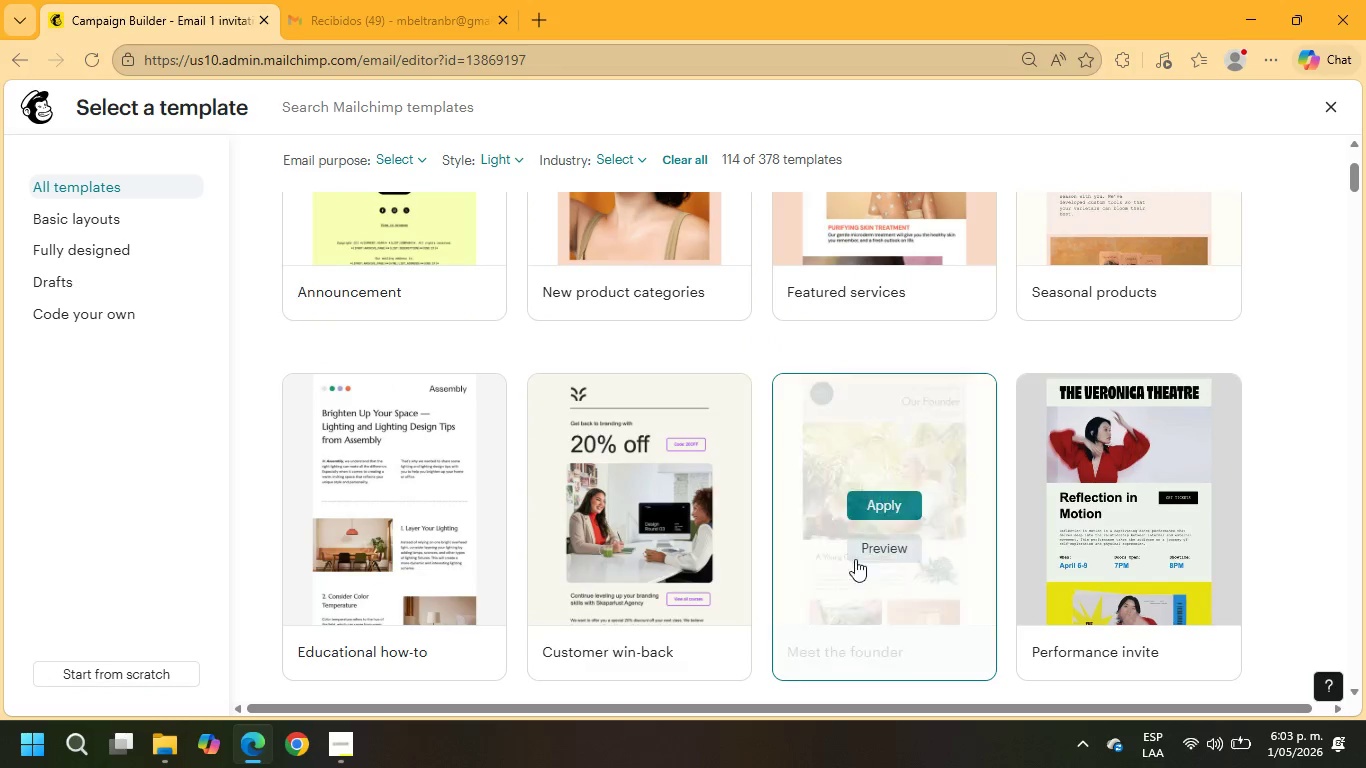 
left_click([889, 500])
 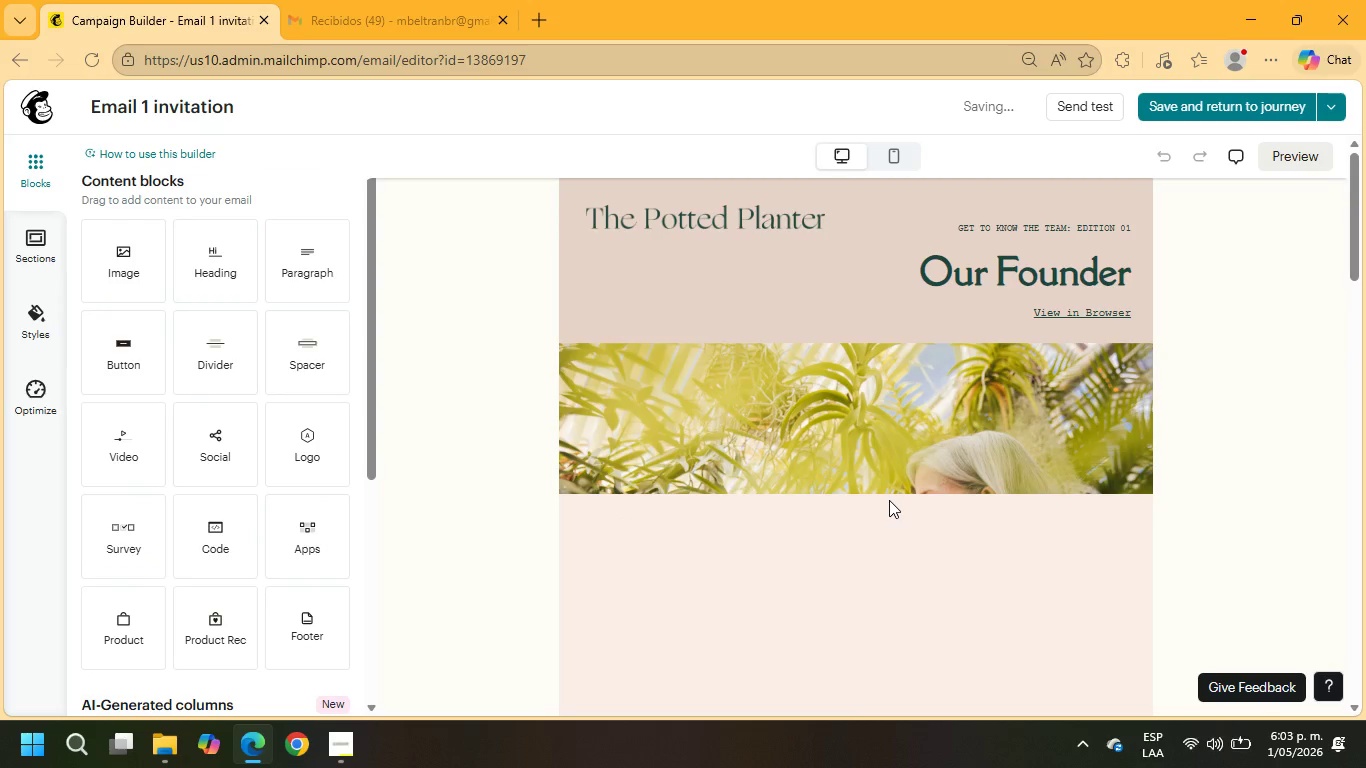 
wait(5.28)
 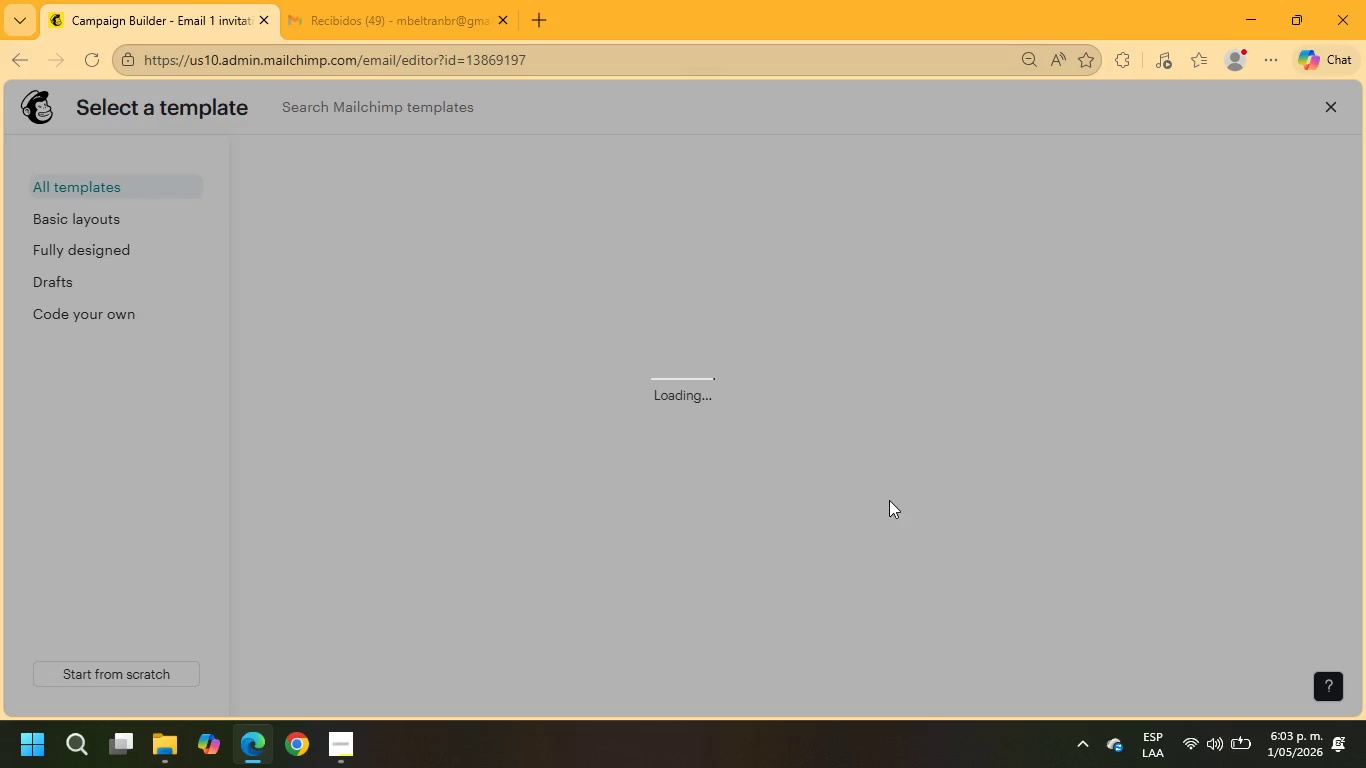 
left_click([680, 268])
 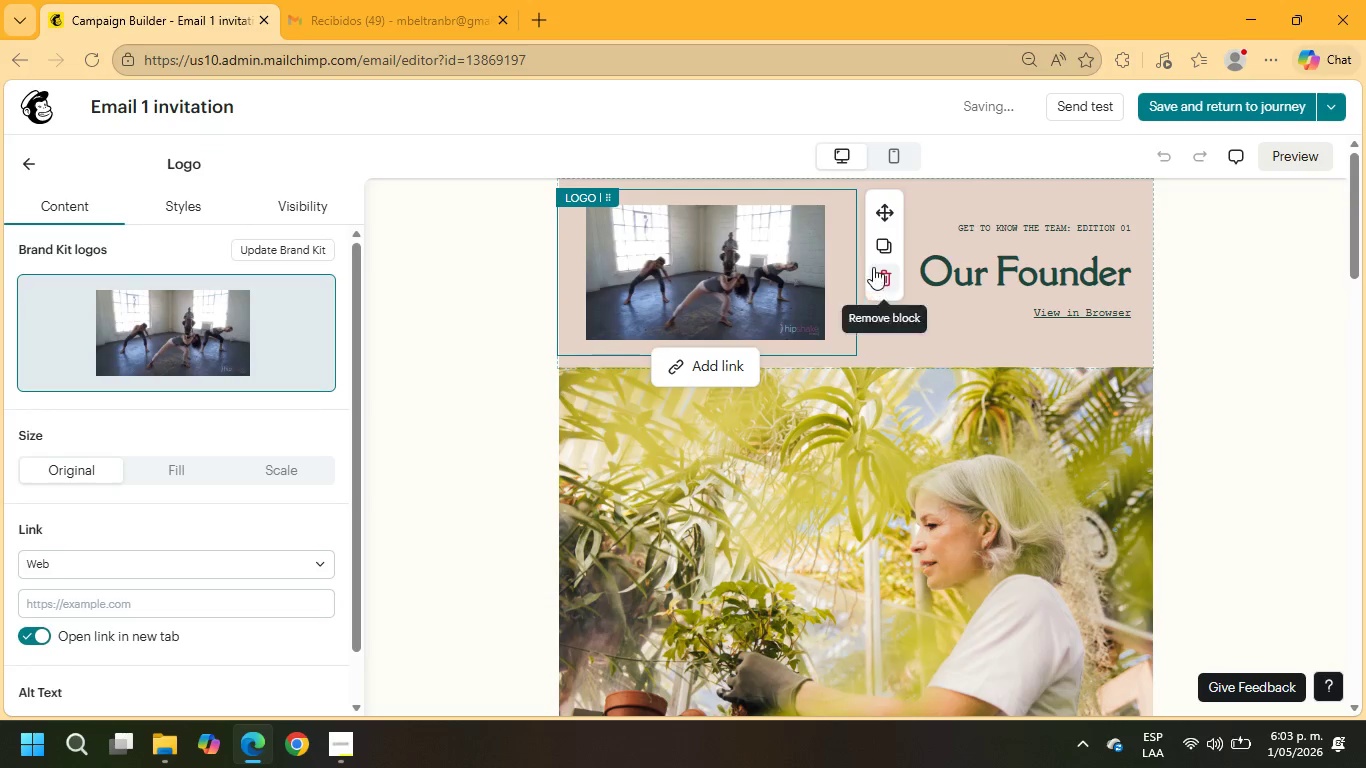 
left_click([883, 271])
 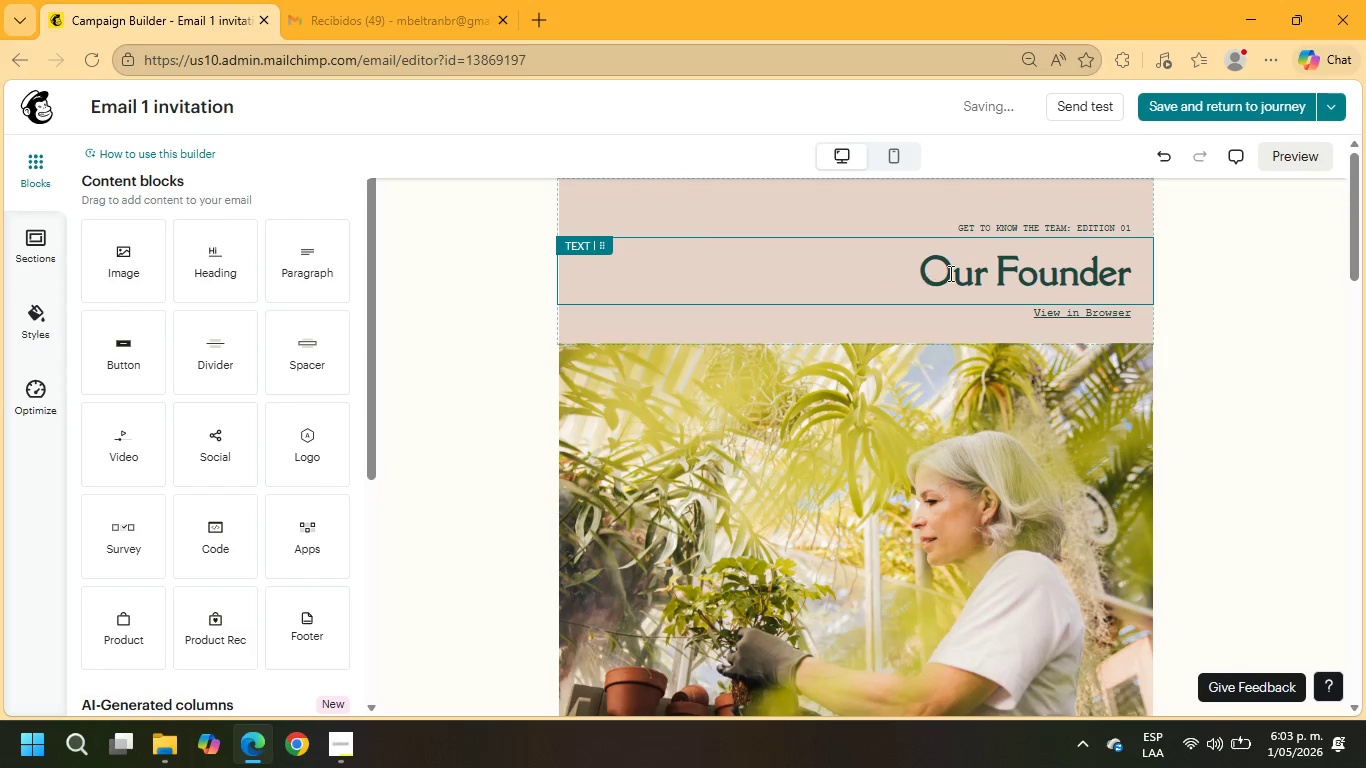 
left_click([1028, 222])
 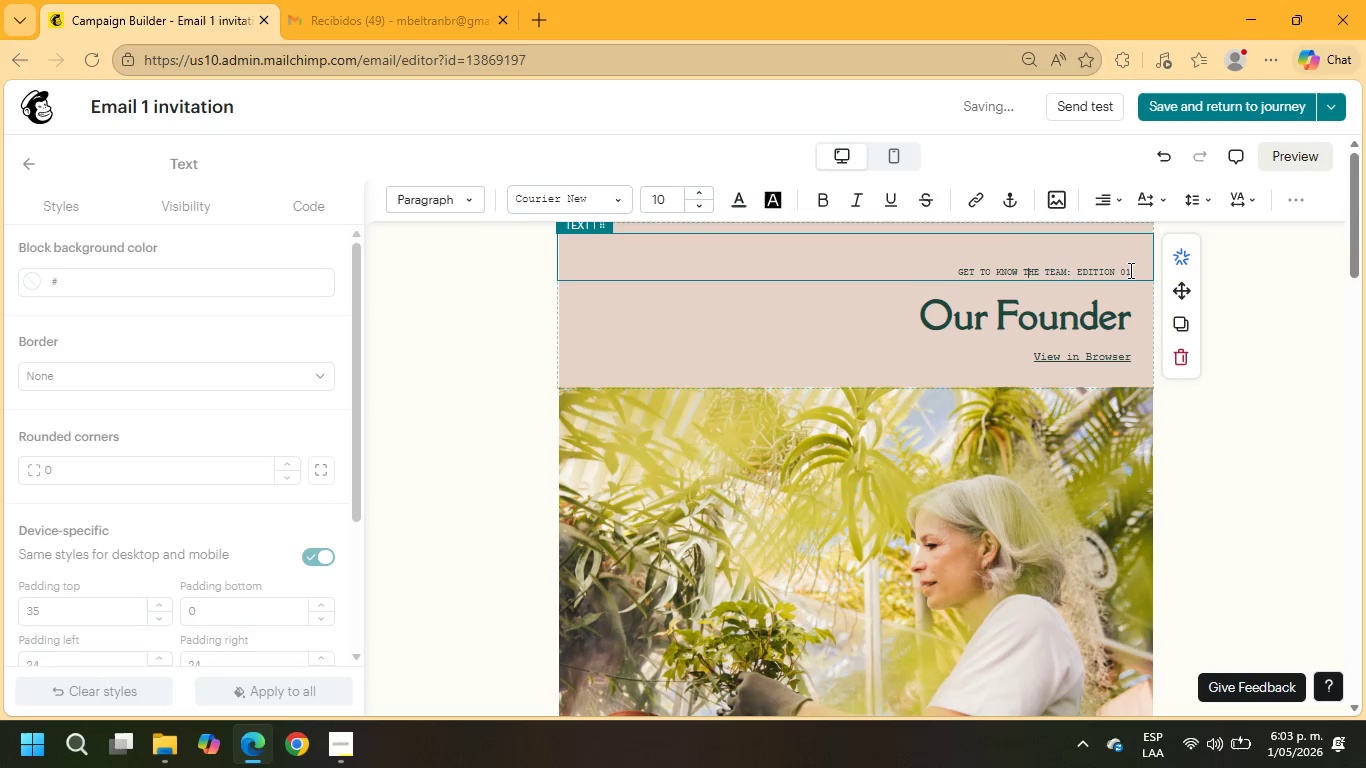 
left_click_drag(start_coordinate=[1129, 271], to_coordinate=[896, 259])
 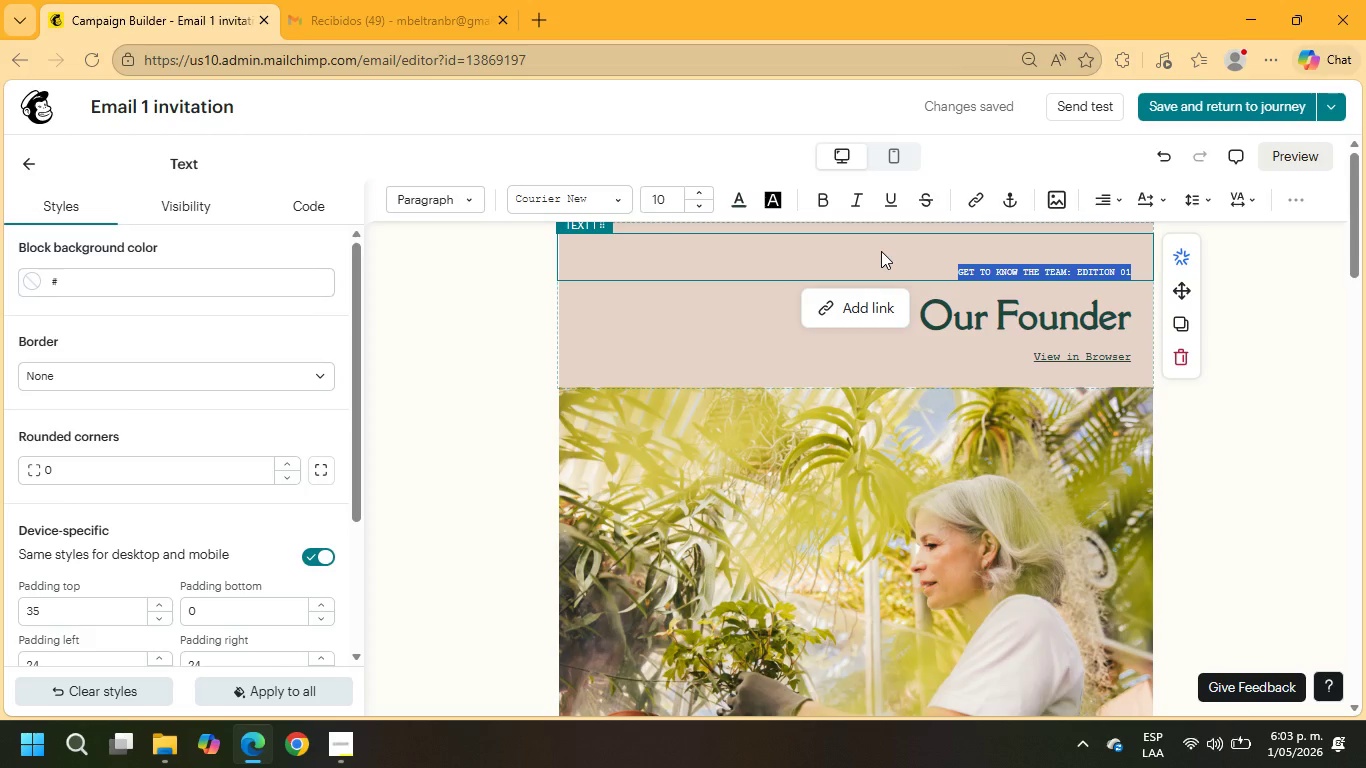 
wait(9.52)
 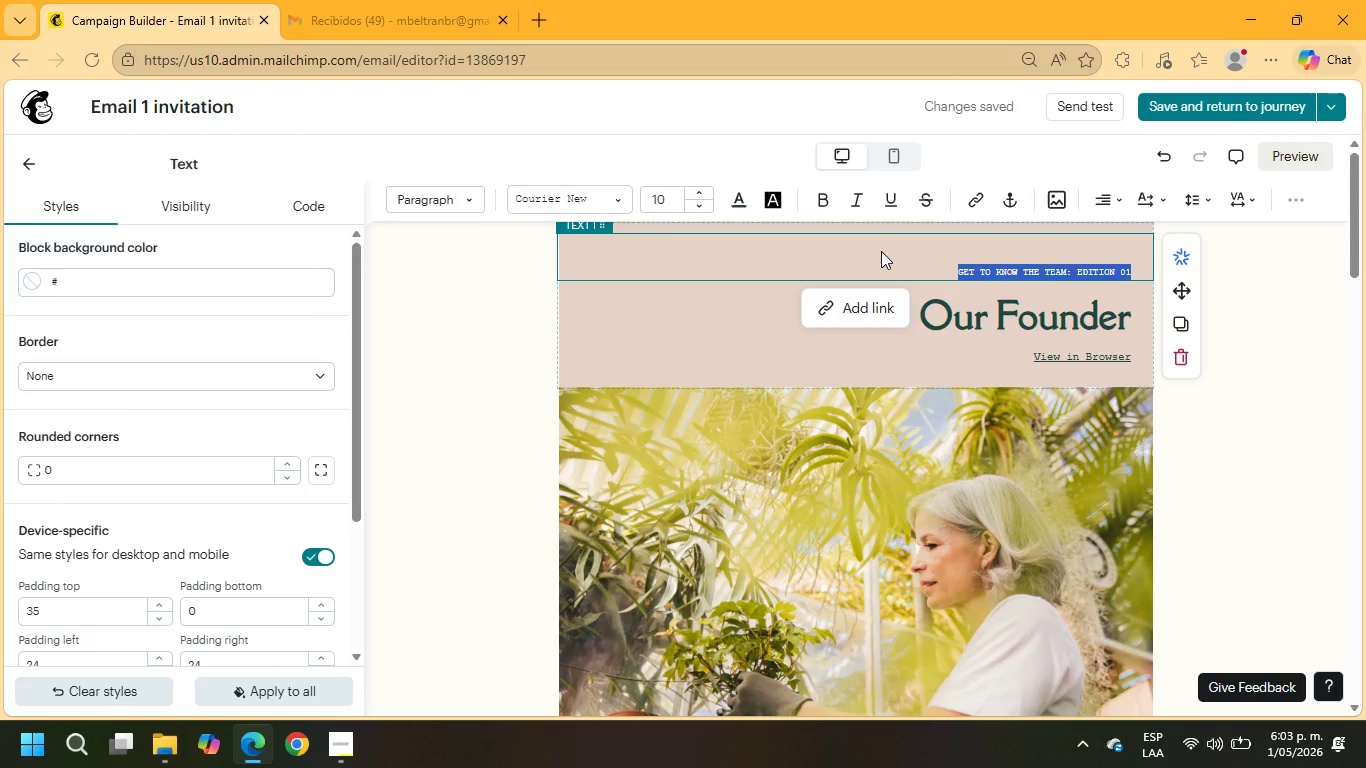 
type(A partnerhip)
 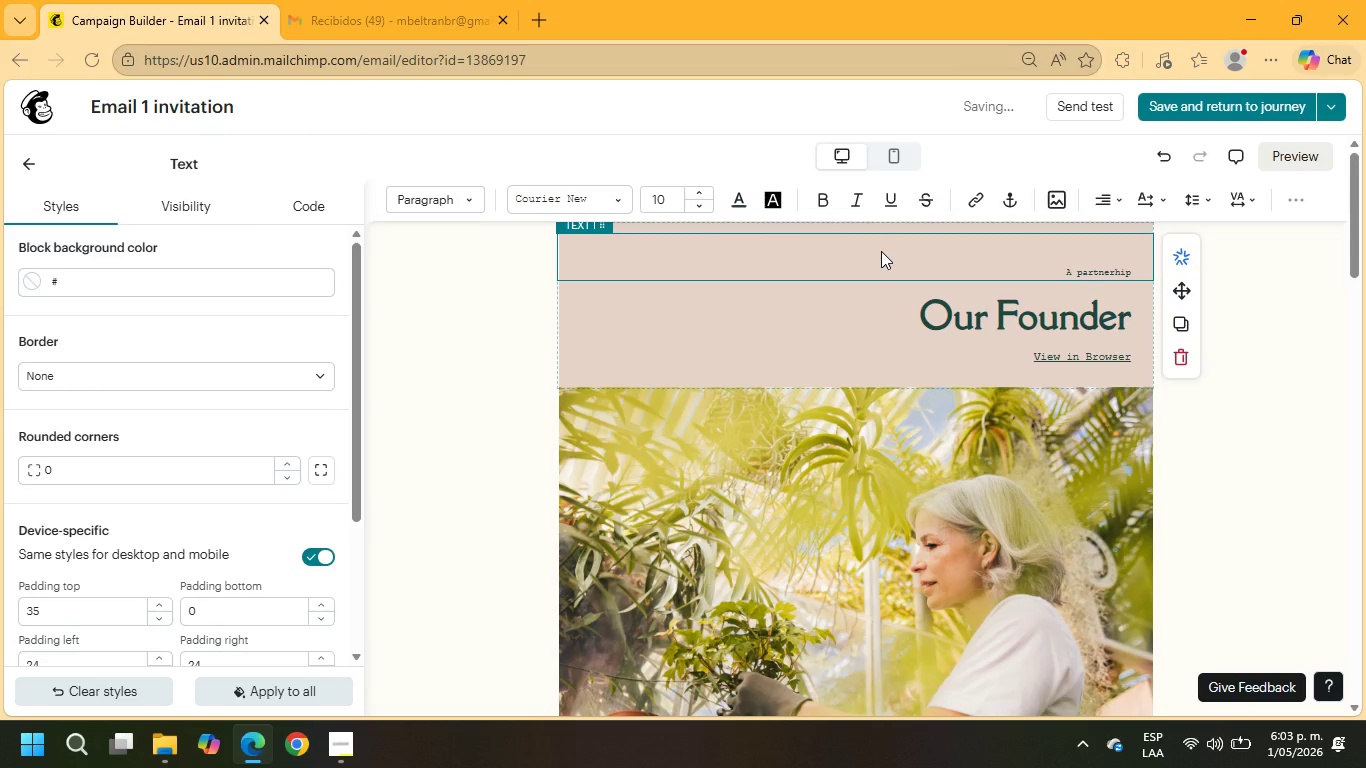 
key(ArrowLeft)
 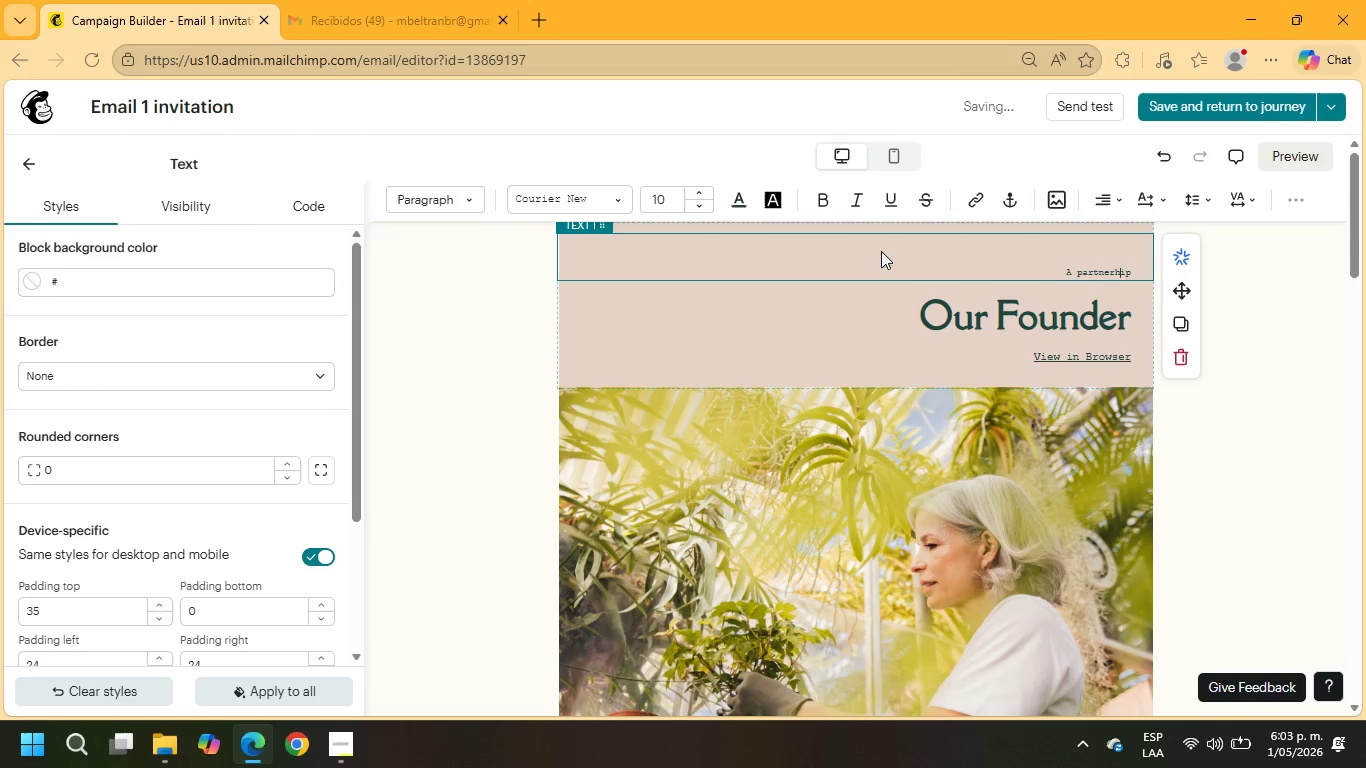 
key(ArrowLeft)
 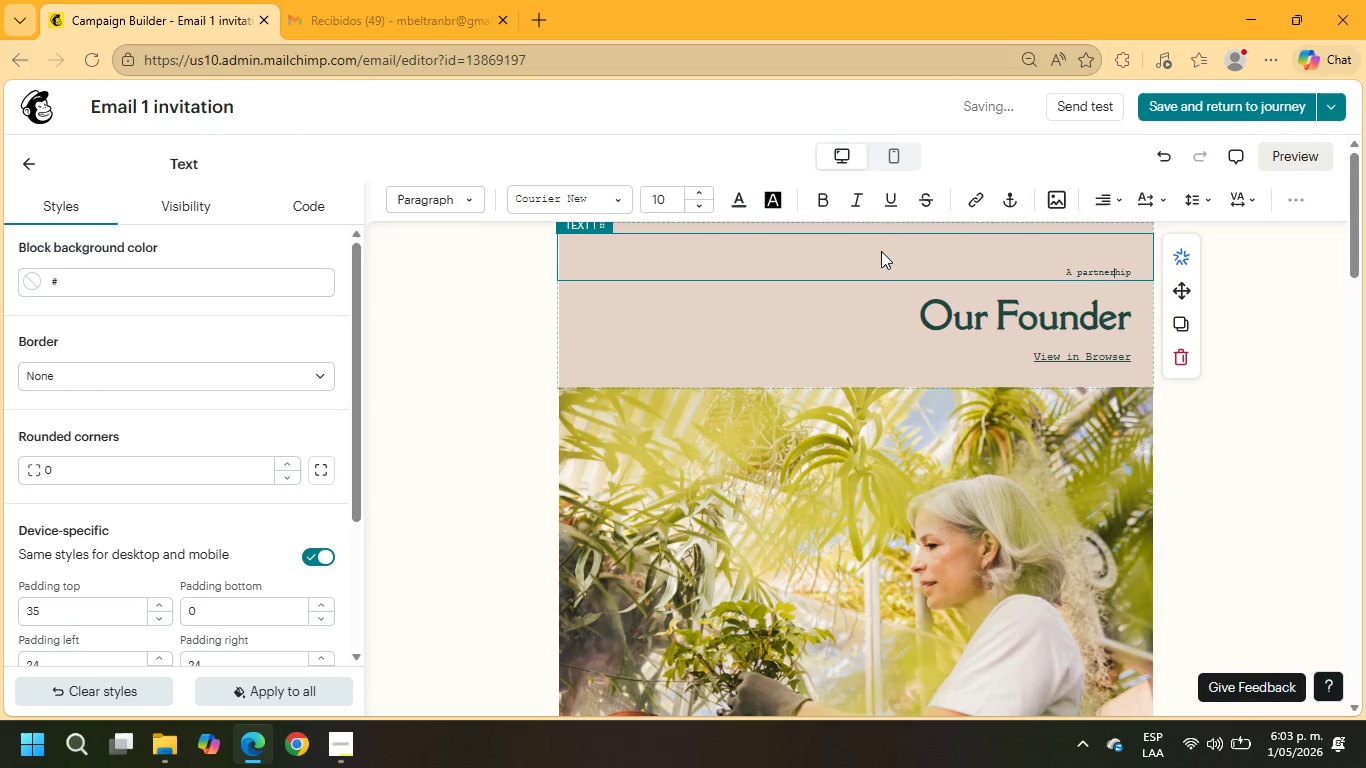 
key(ArrowLeft)
 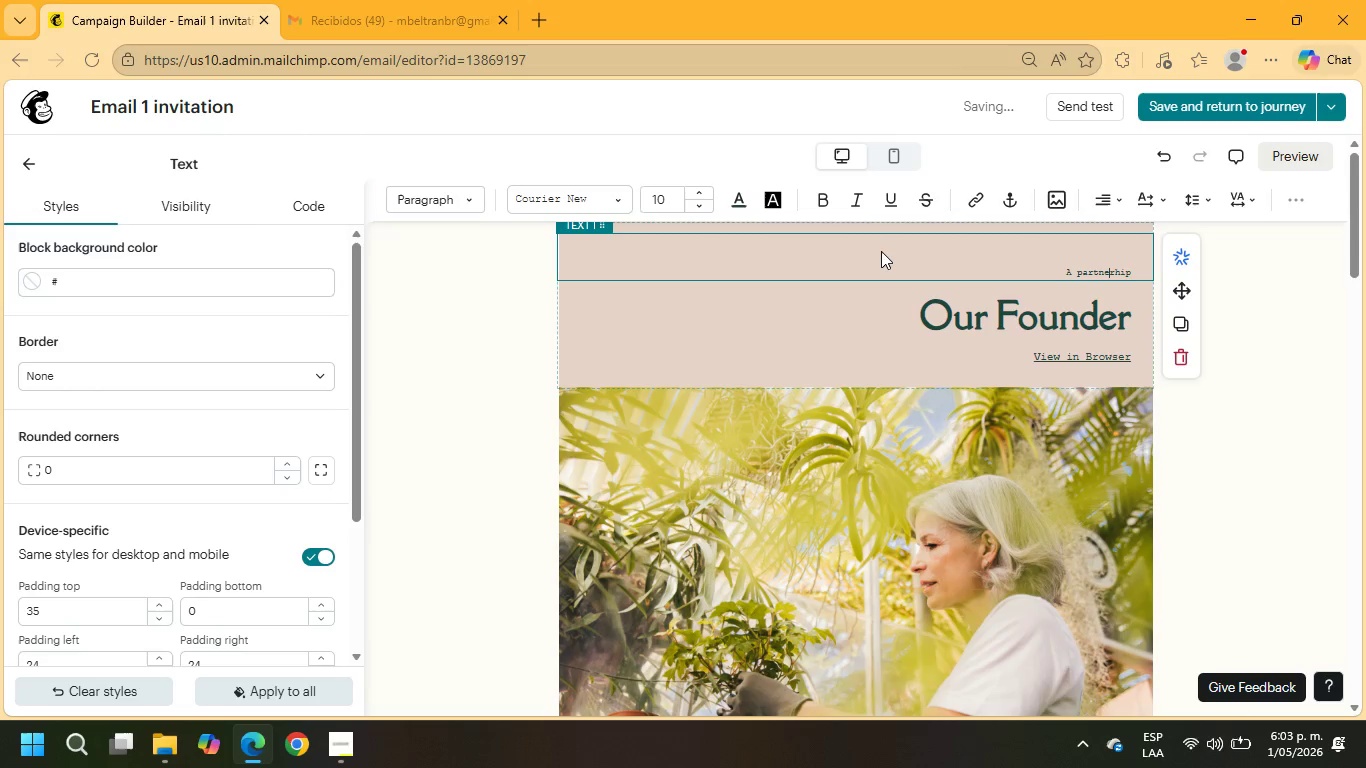 
key(ArrowLeft)
 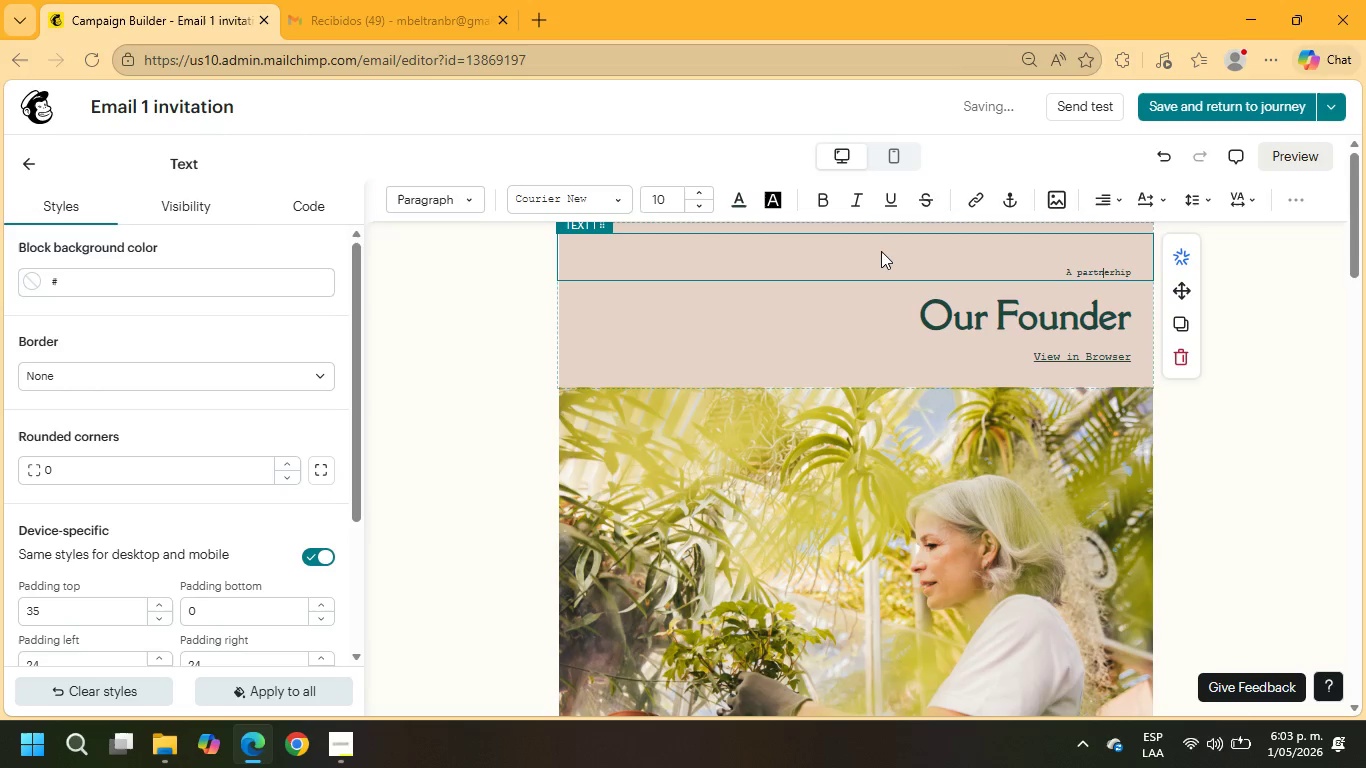 
key(ArrowLeft)
 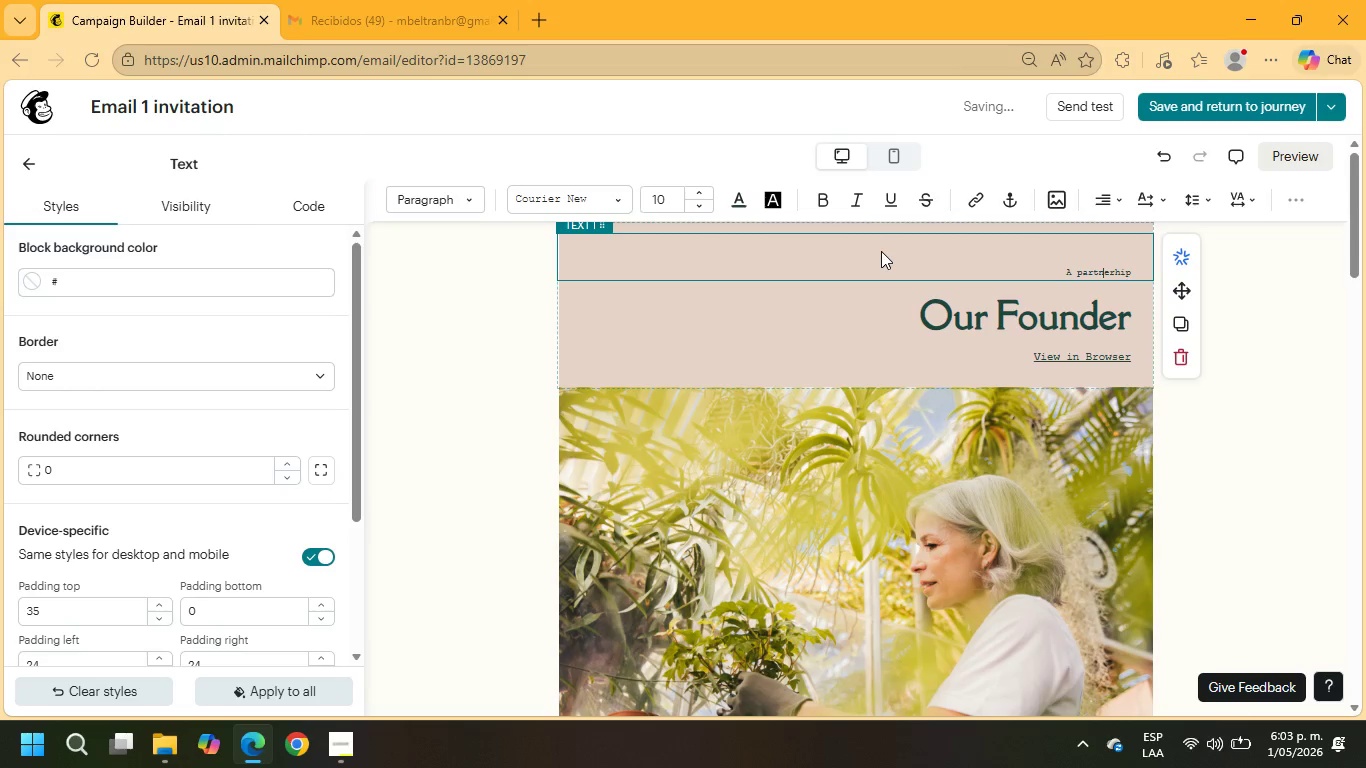 
key(ArrowLeft)
 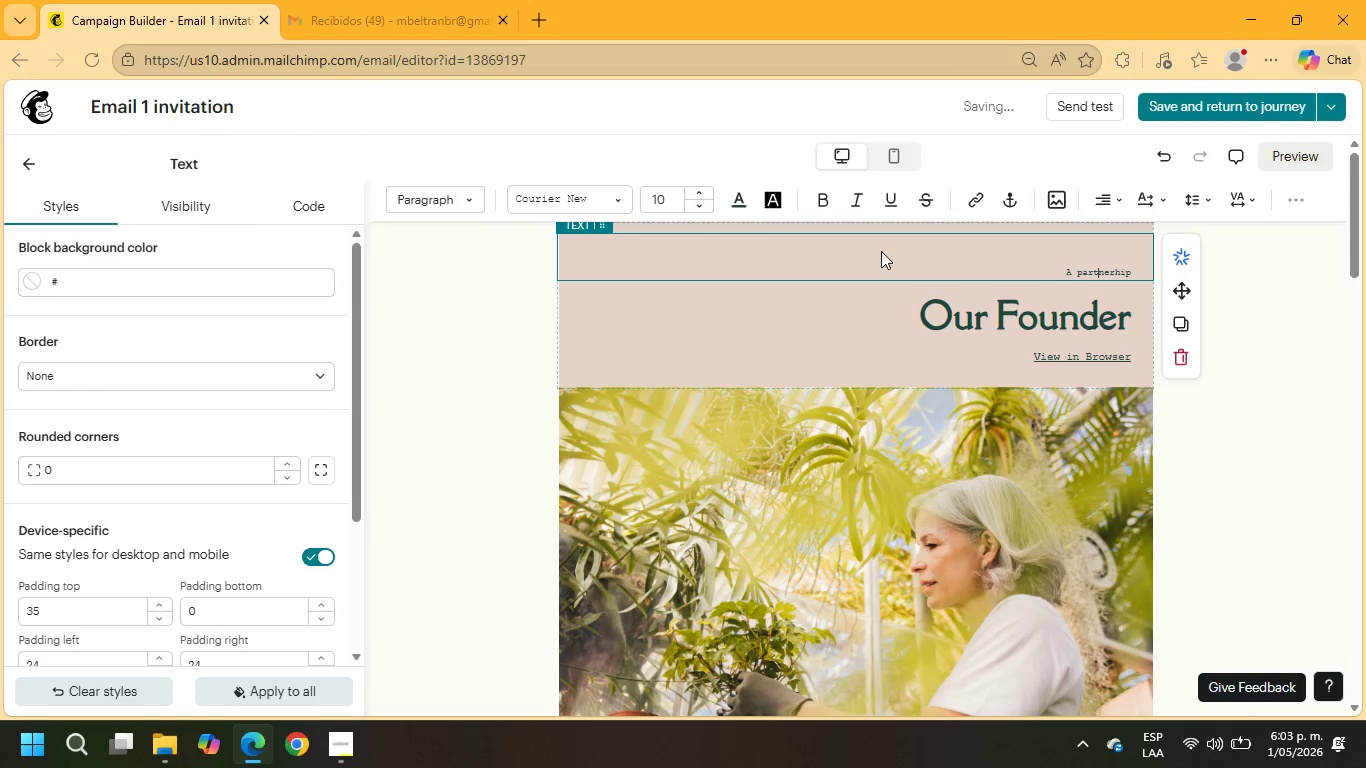 
key(ArrowLeft)
 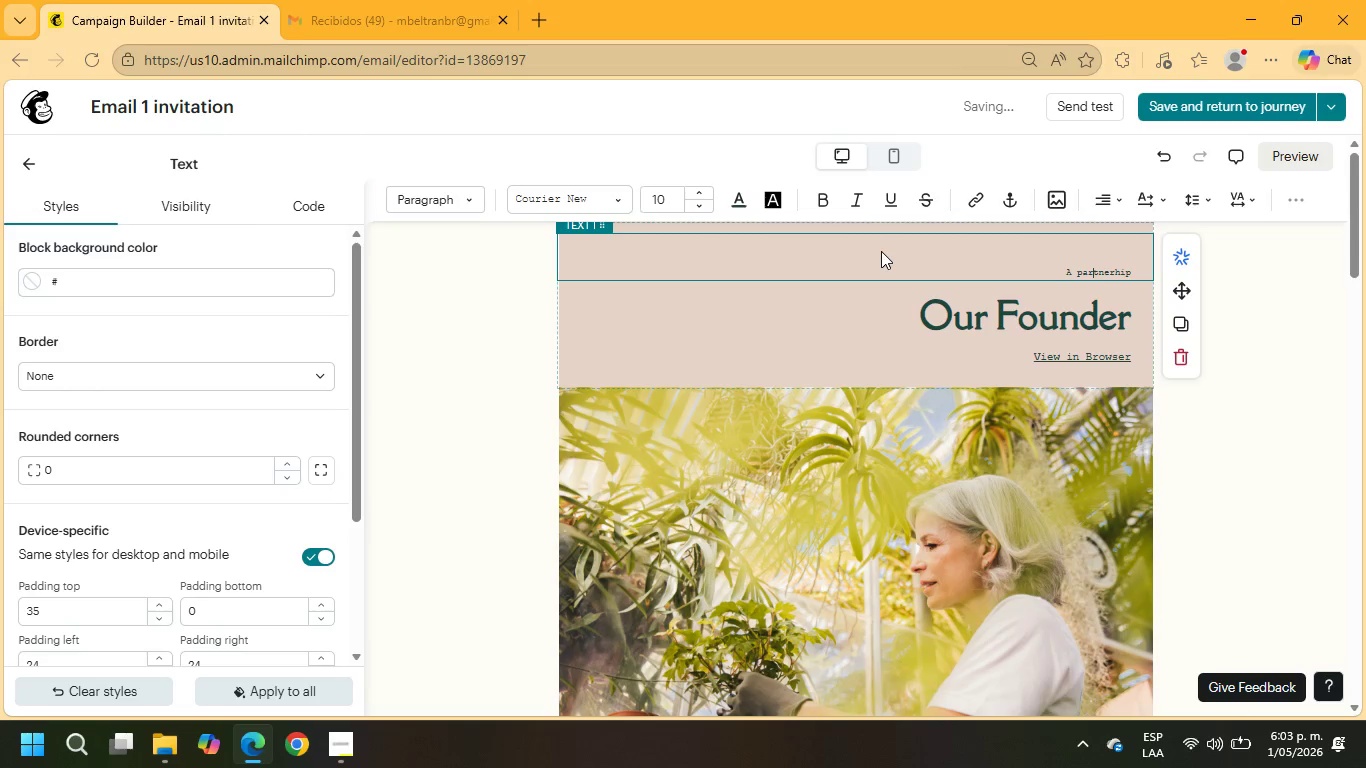 
key(ArrowLeft)
 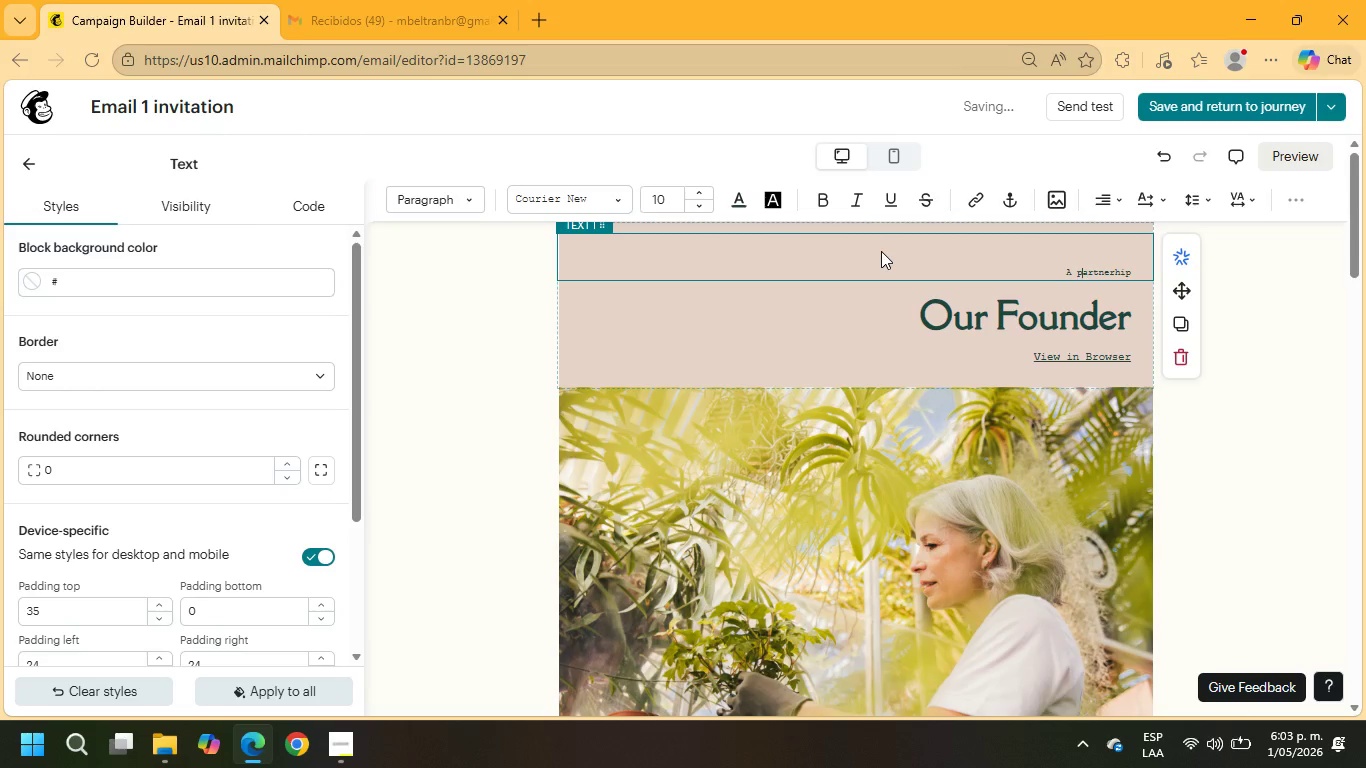 
key(ArrowLeft)
 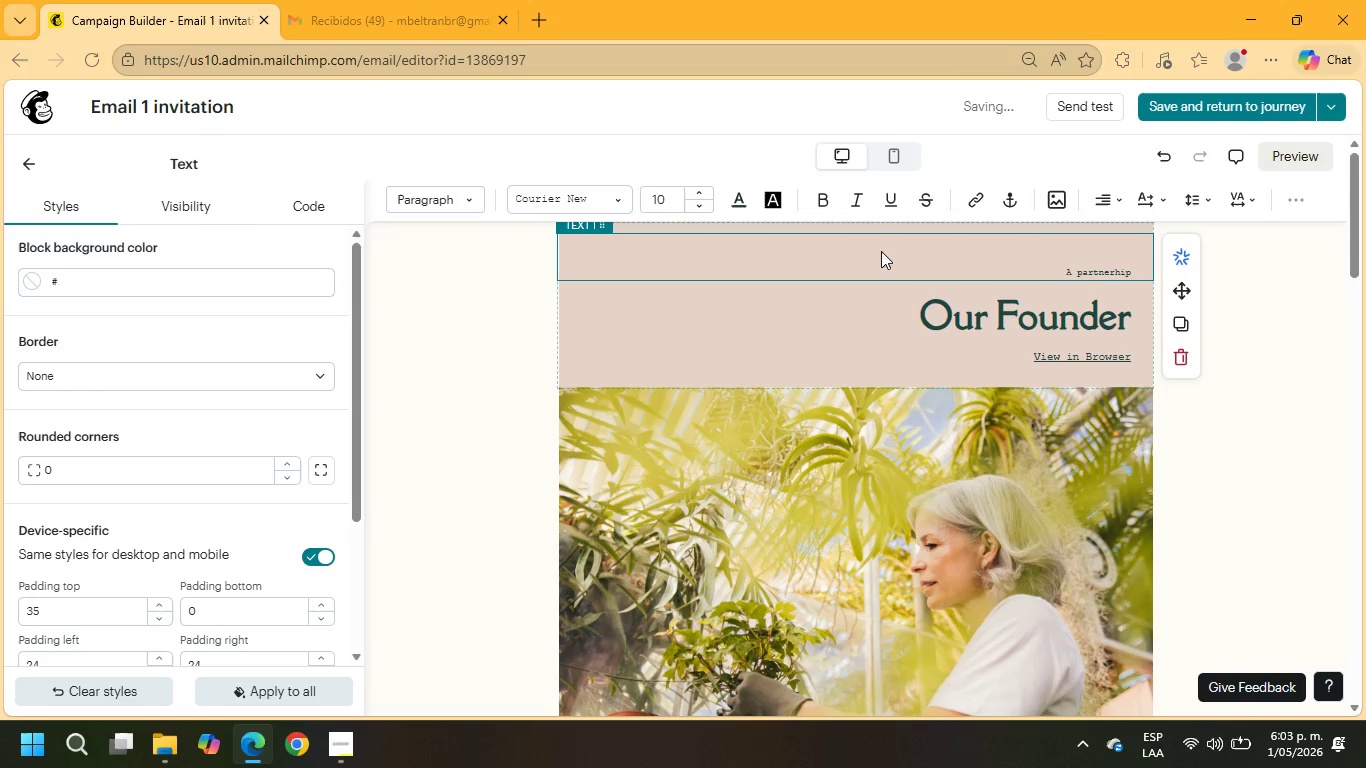 
key(Backspace)
 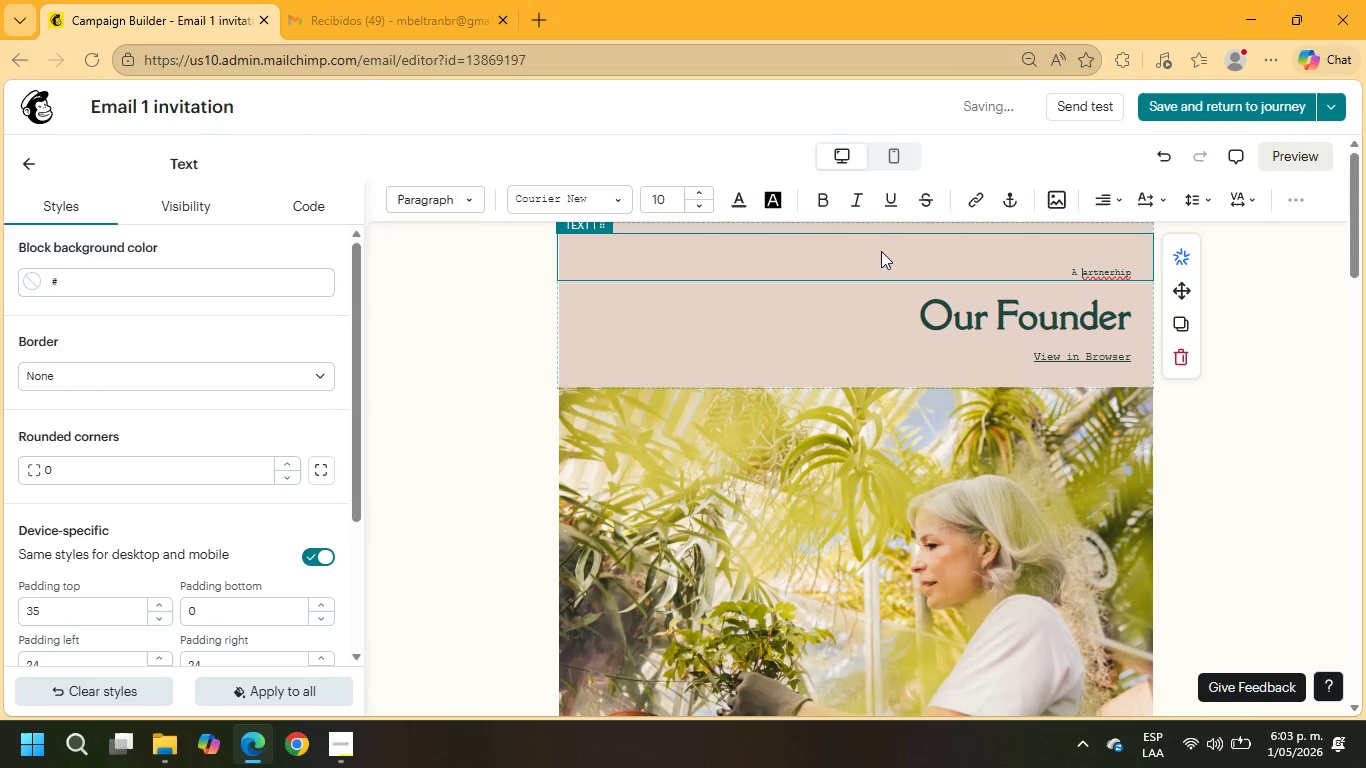 
key(Shift+P)
 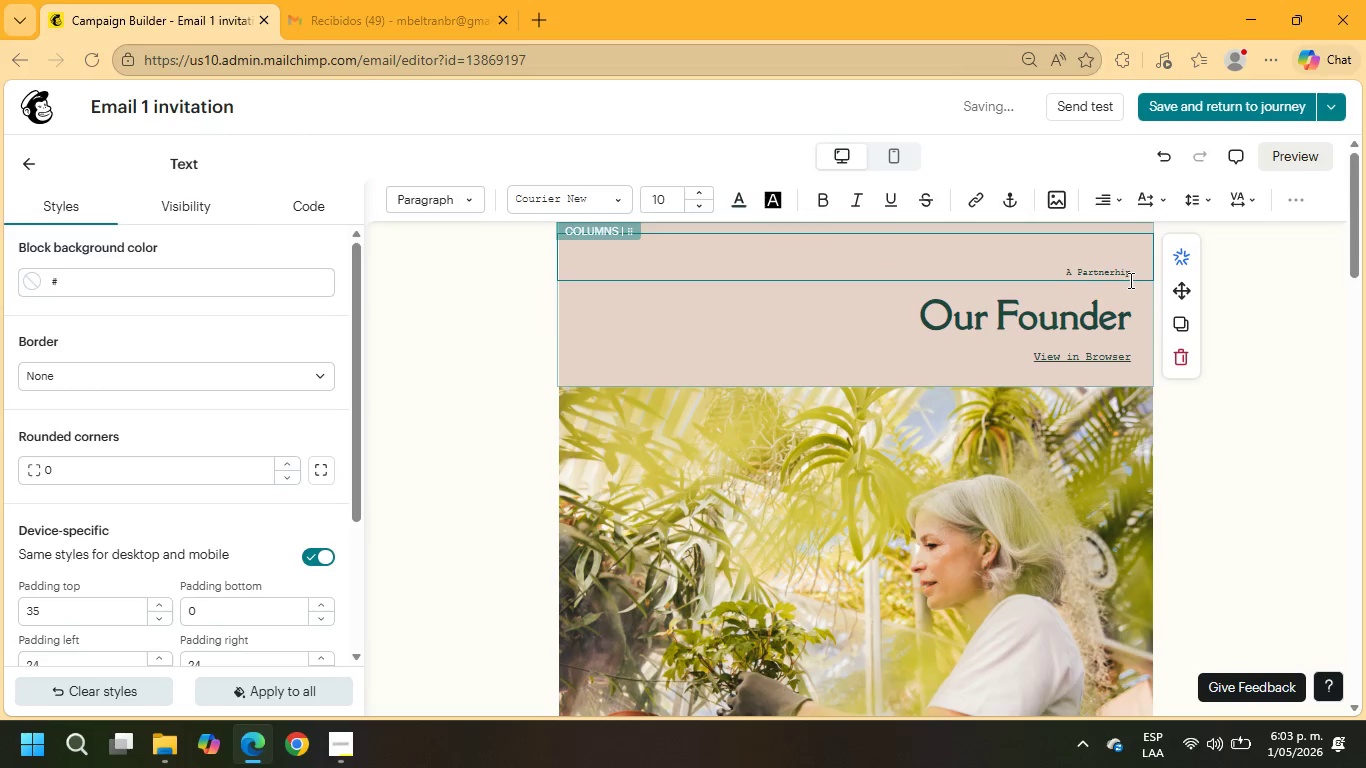 
left_click([1132, 274])
 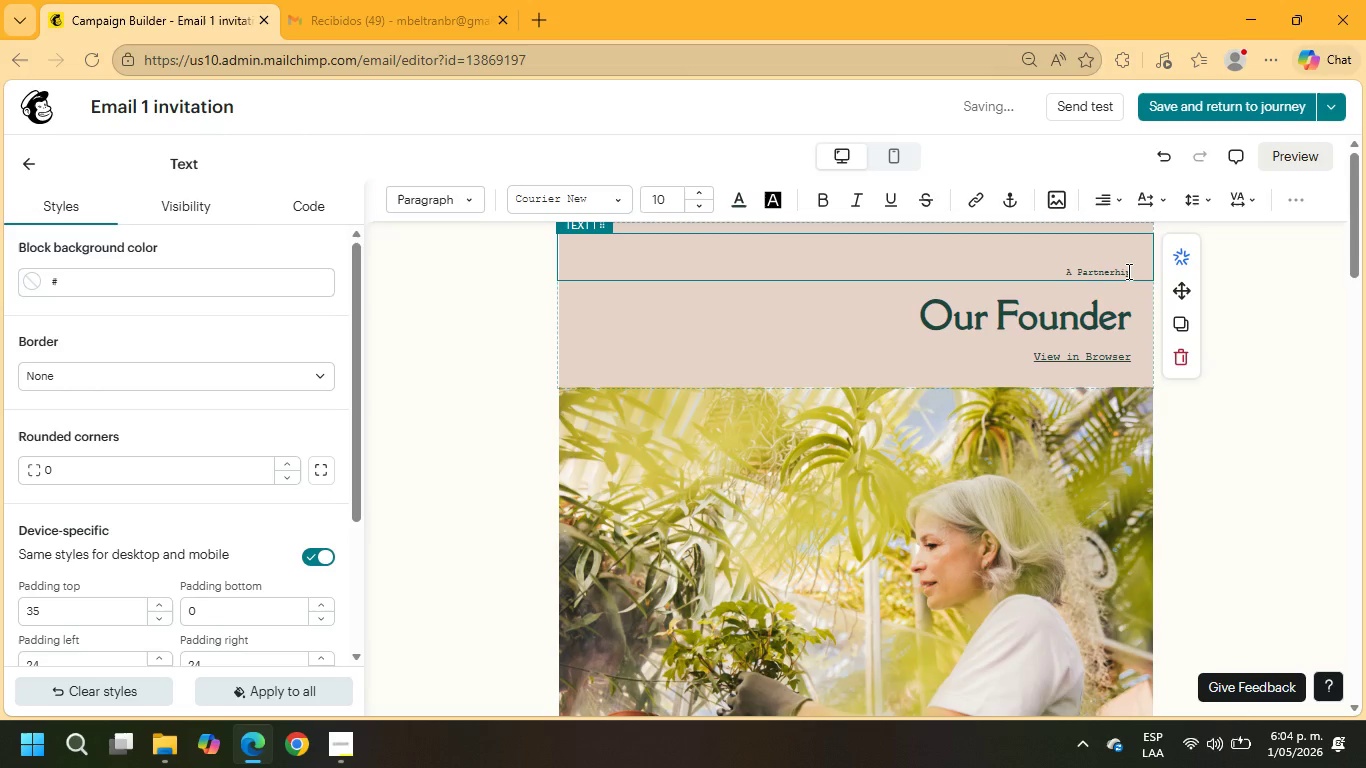 
left_click_drag(start_coordinate=[1127, 271], to_coordinate=[1006, 265])
 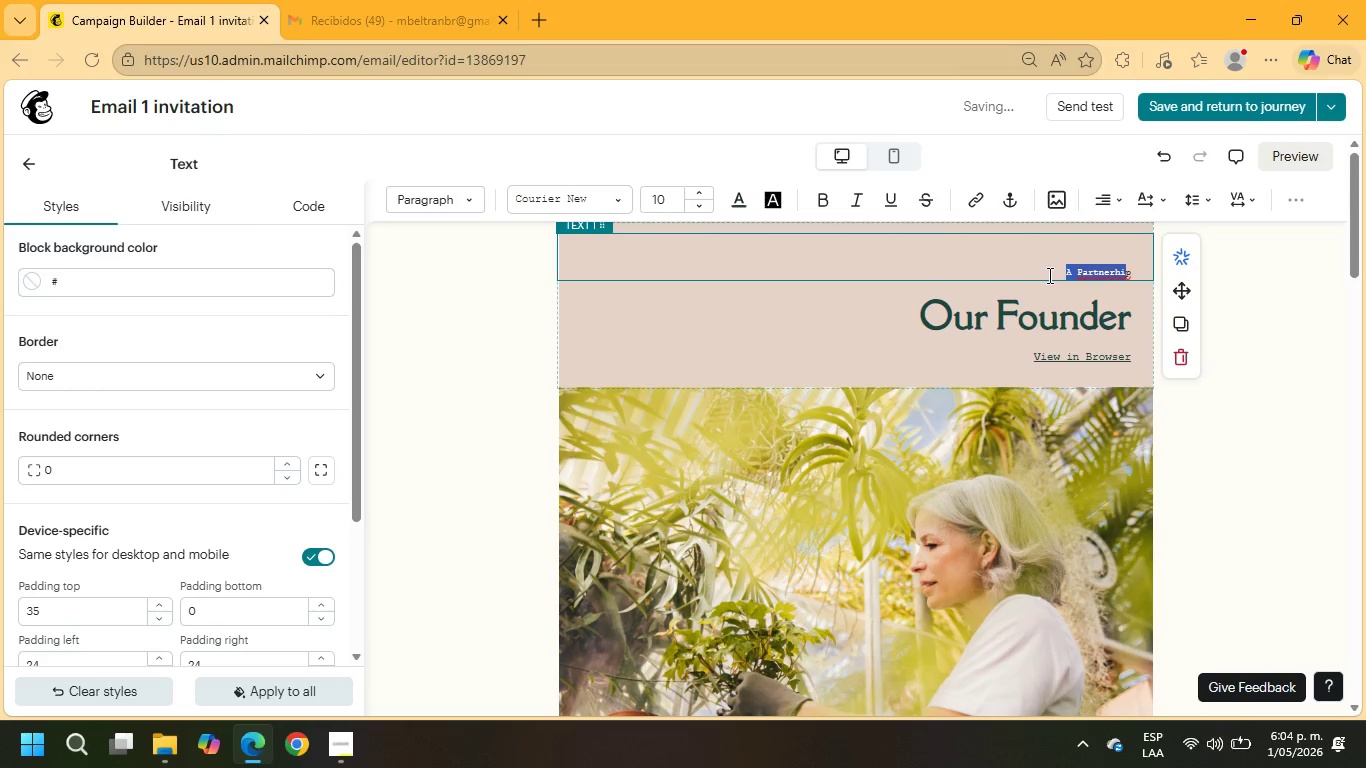 
triple_click([1063, 275])
 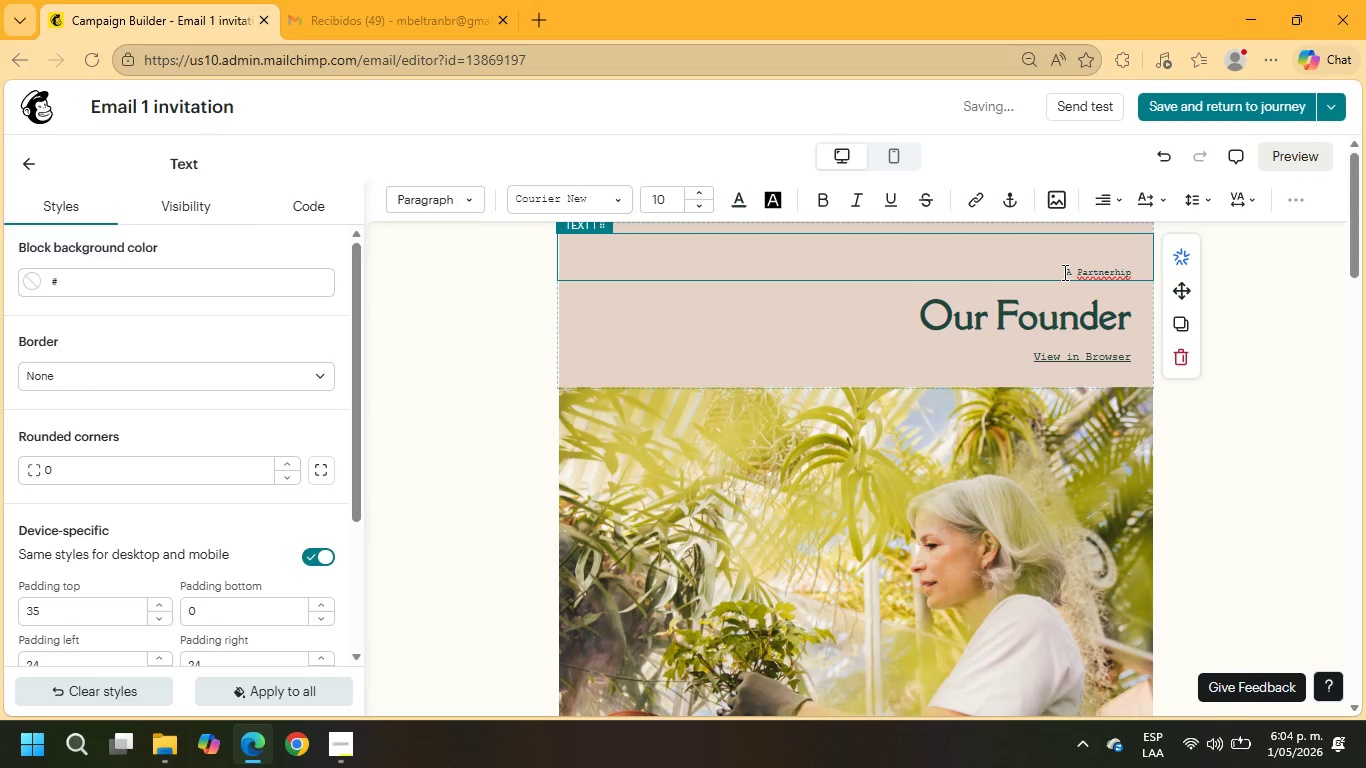 
left_click_drag(start_coordinate=[1063, 272], to_coordinate=[1163, 287])
 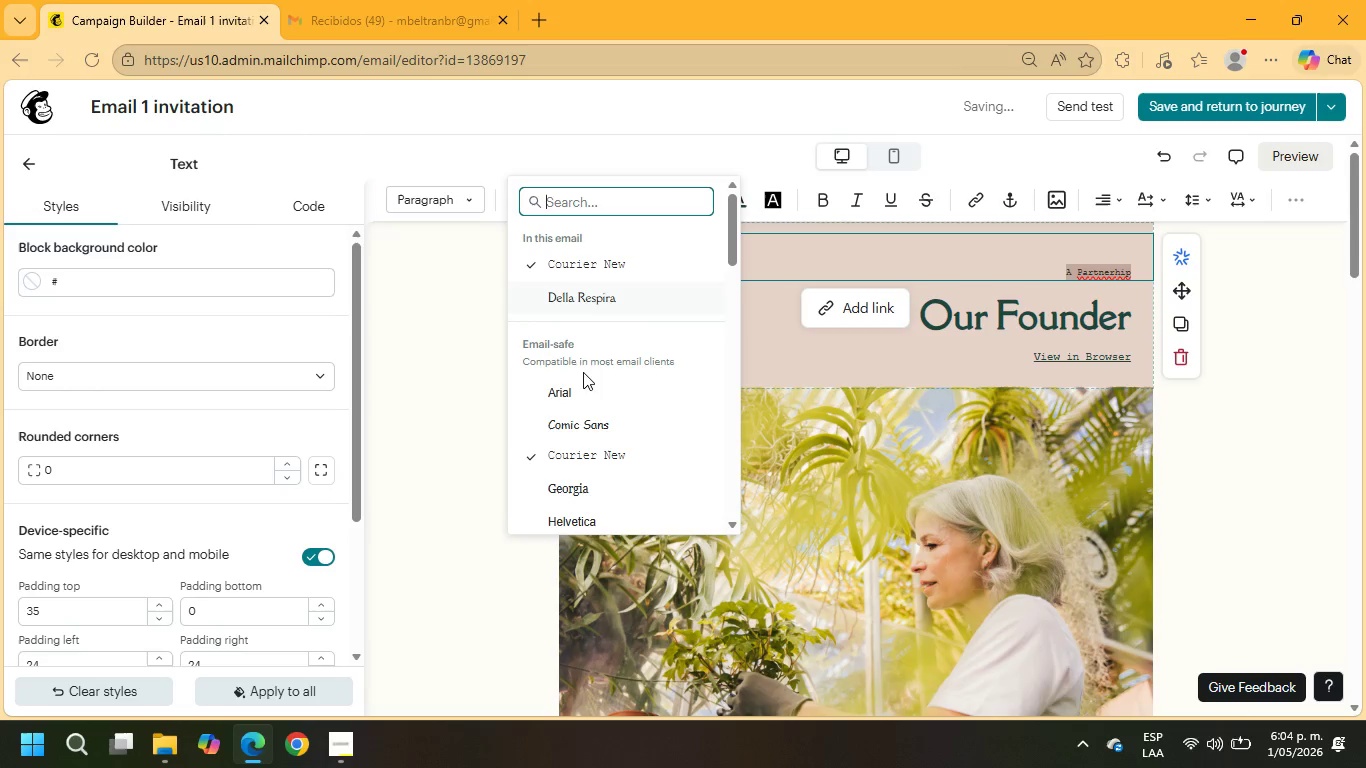 
scroll: coordinate [584, 391], scroll_direction: down, amount: 4.0
 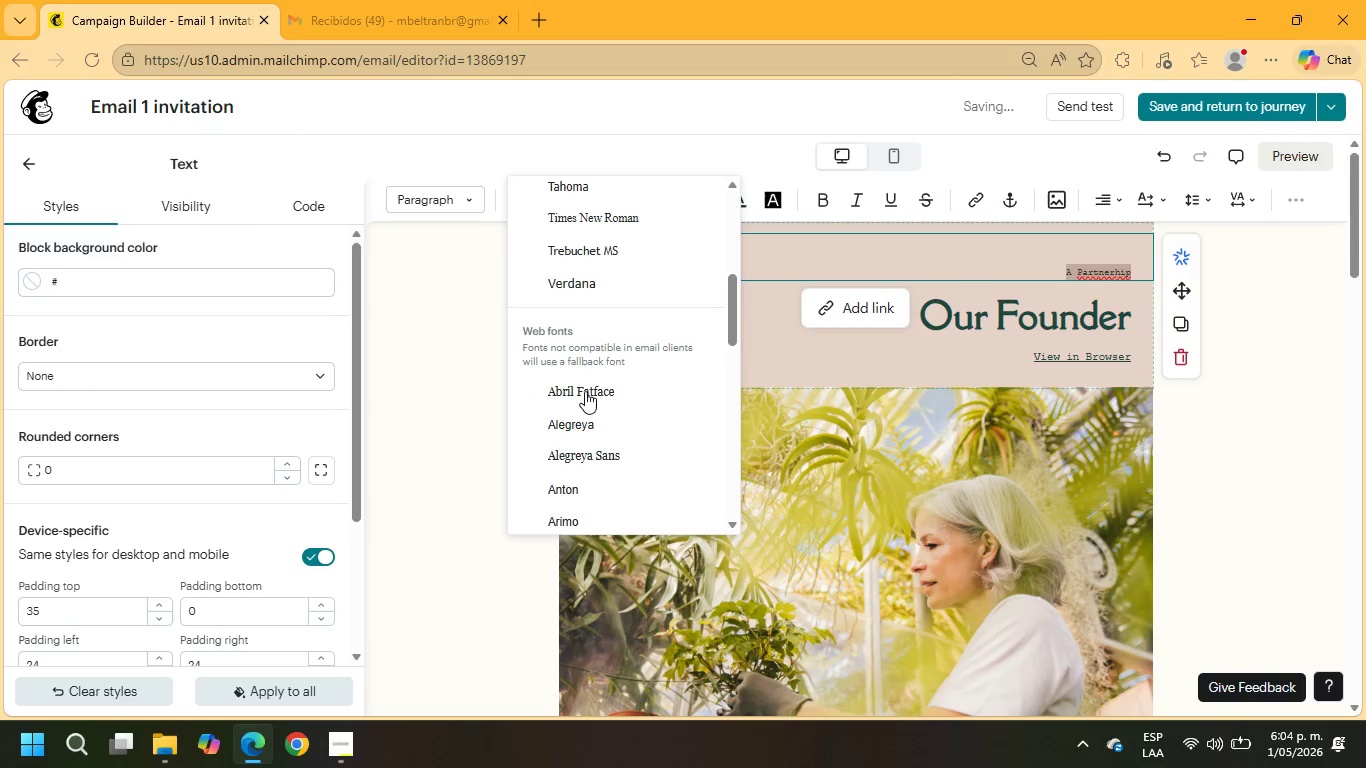 
left_click([586, 391])
 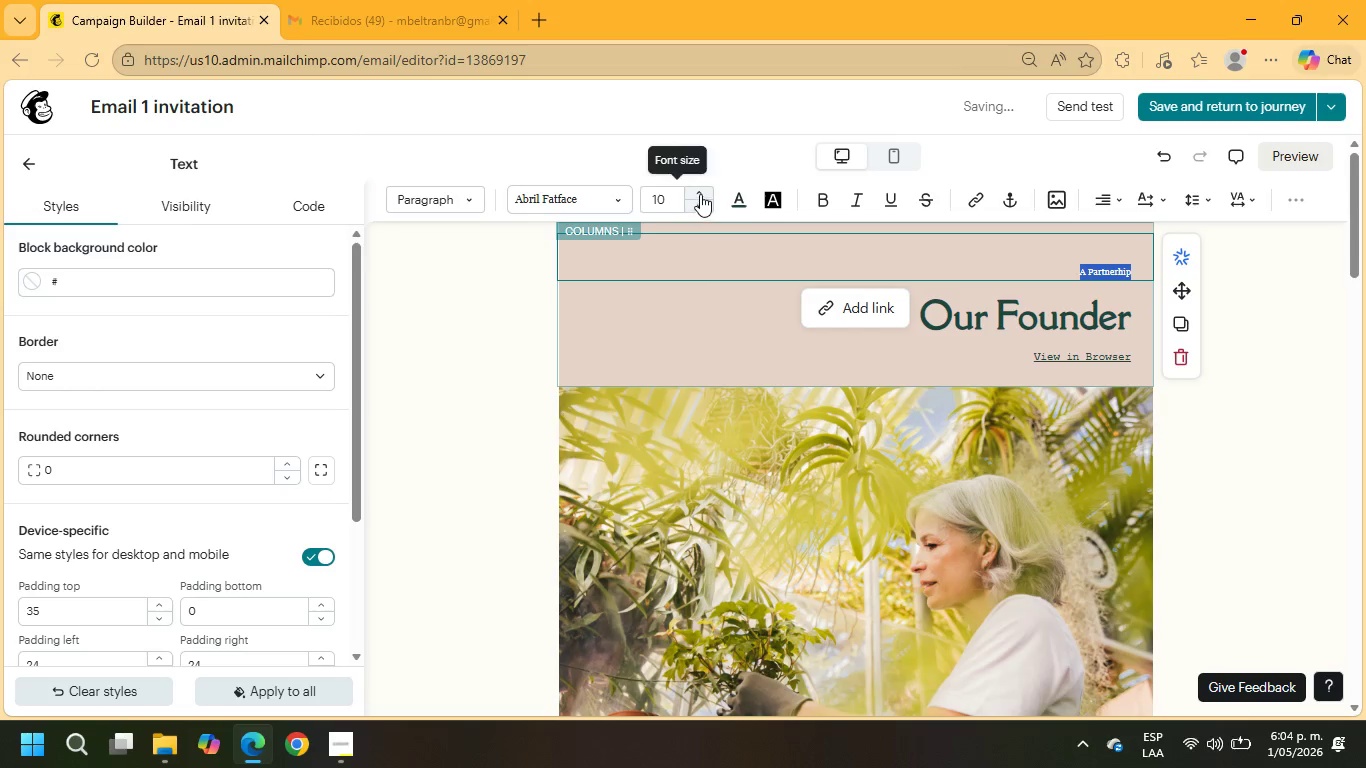 
double_click([700, 192])
 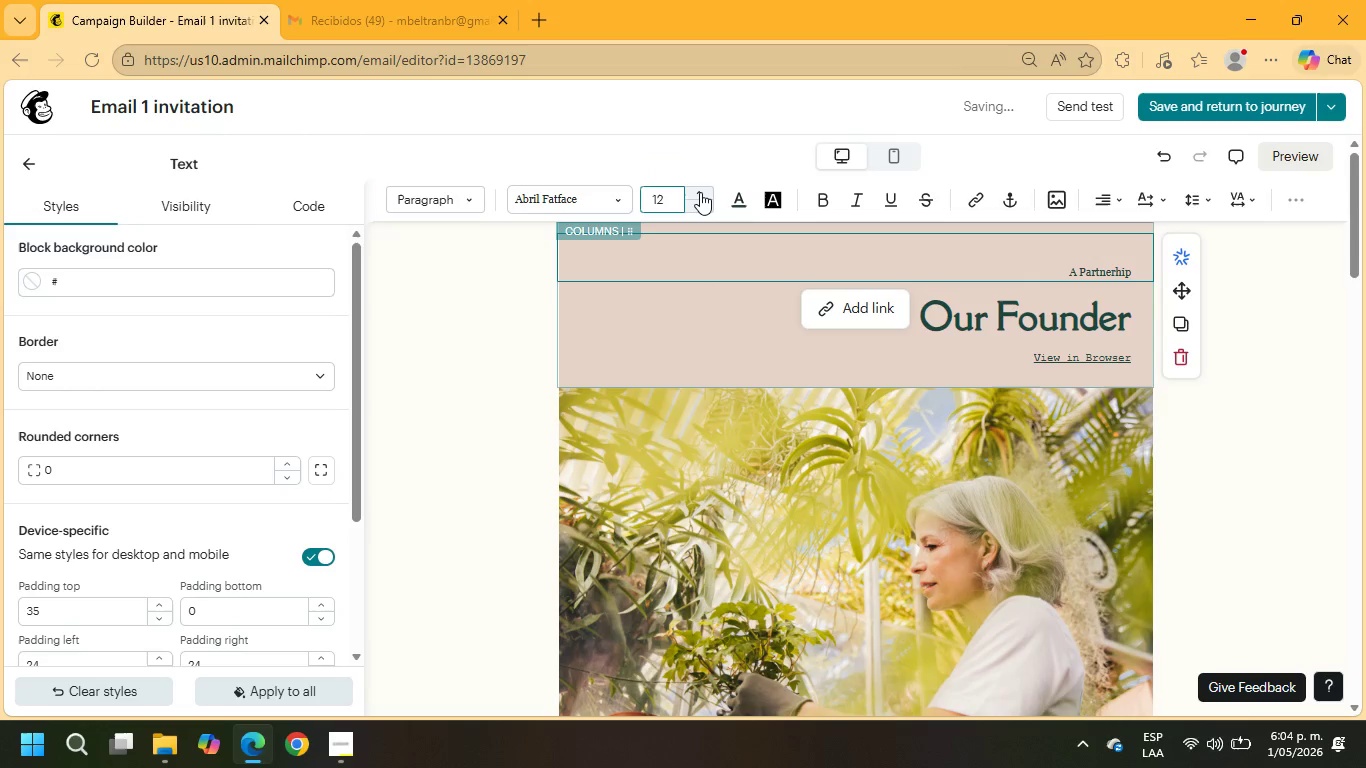 
triple_click([700, 192])
 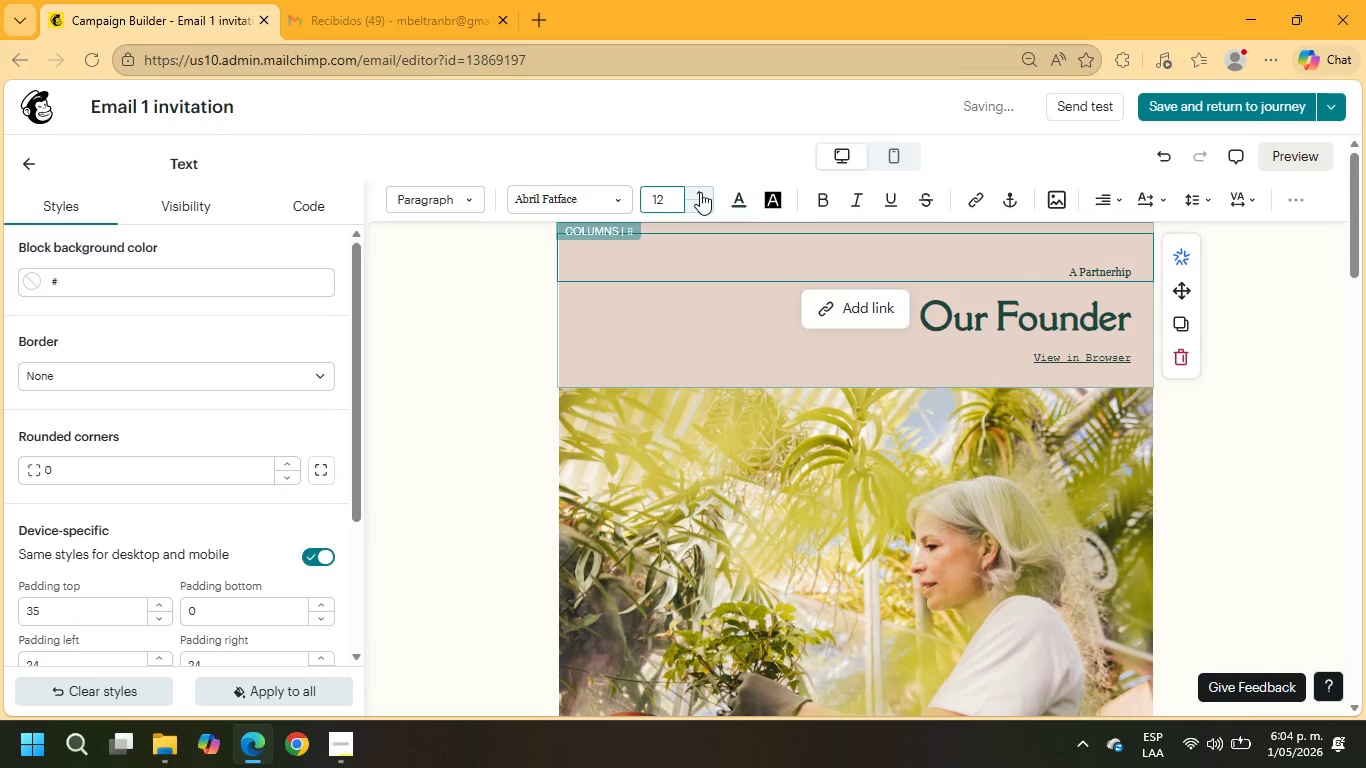 
triple_click([700, 192])
 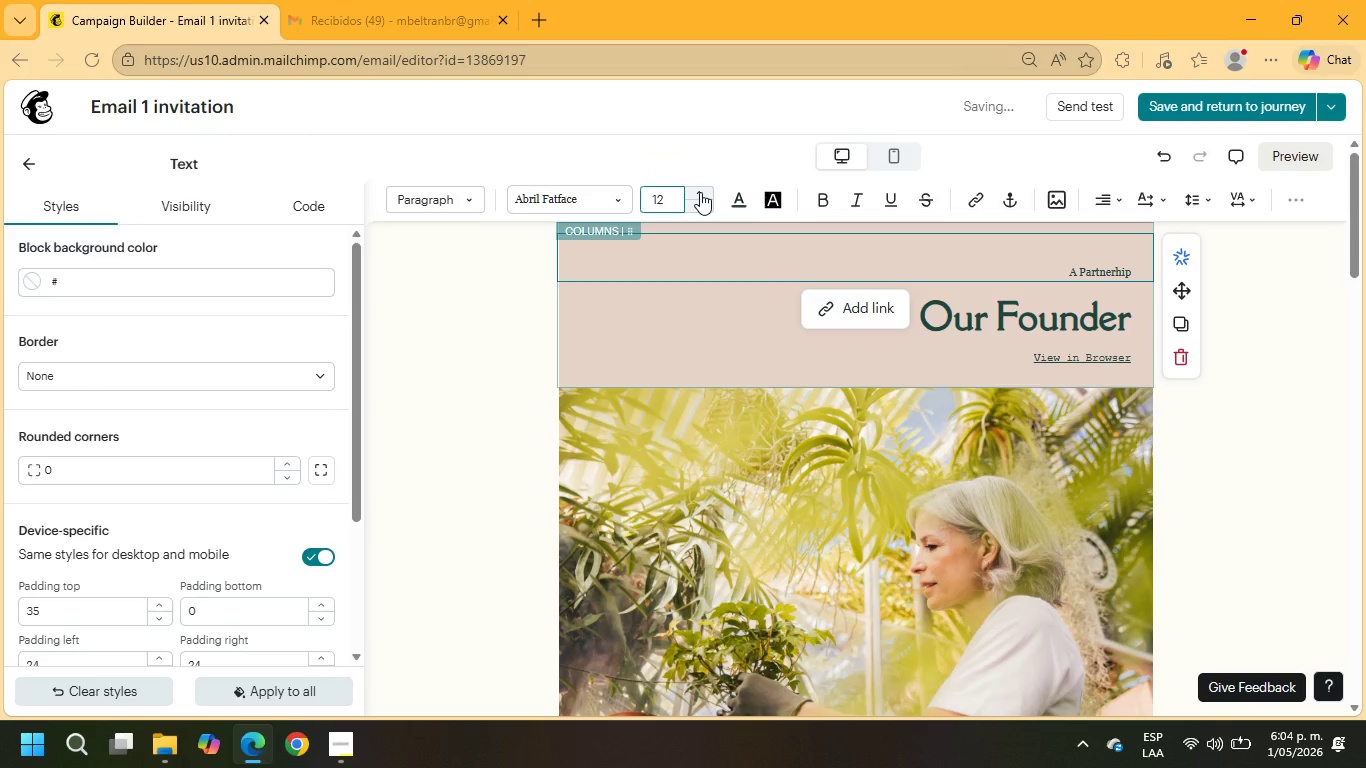 
triple_click([700, 192])
 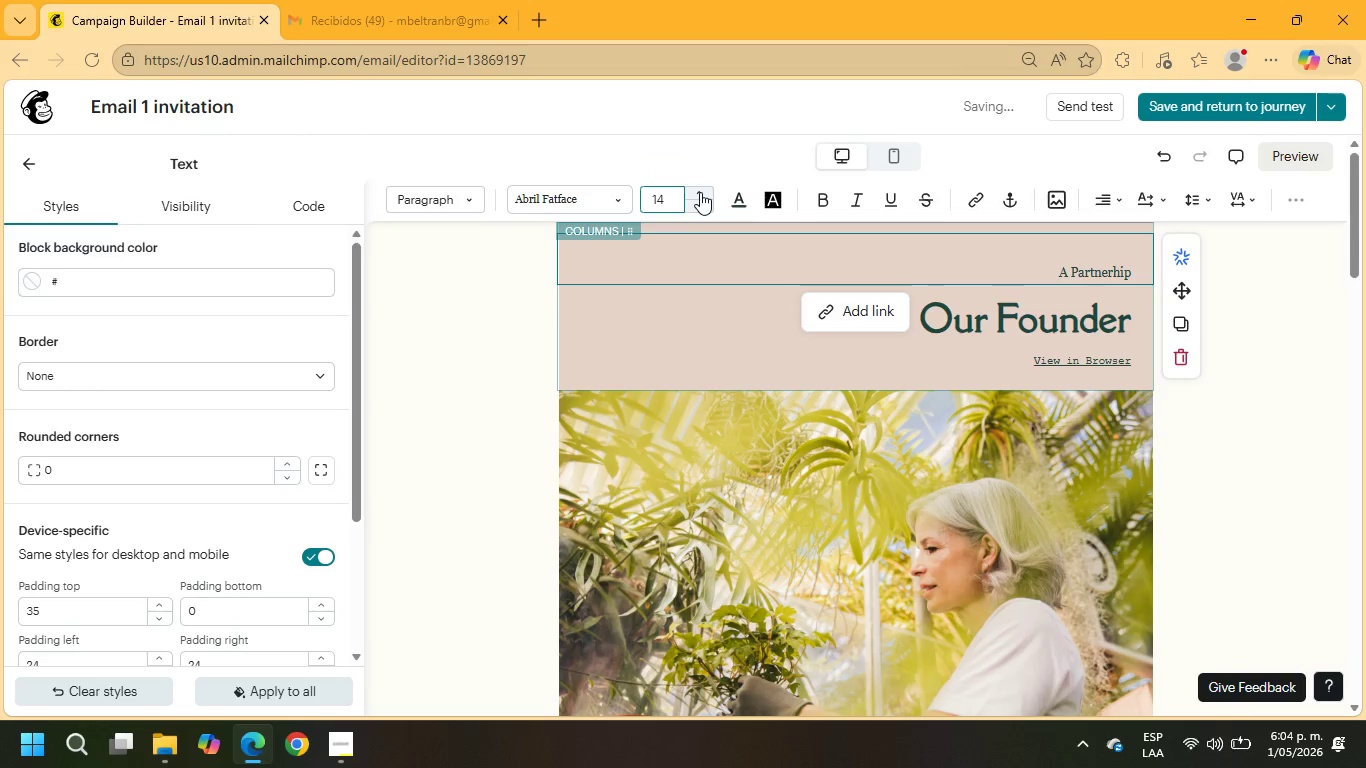 
triple_click([700, 192])
 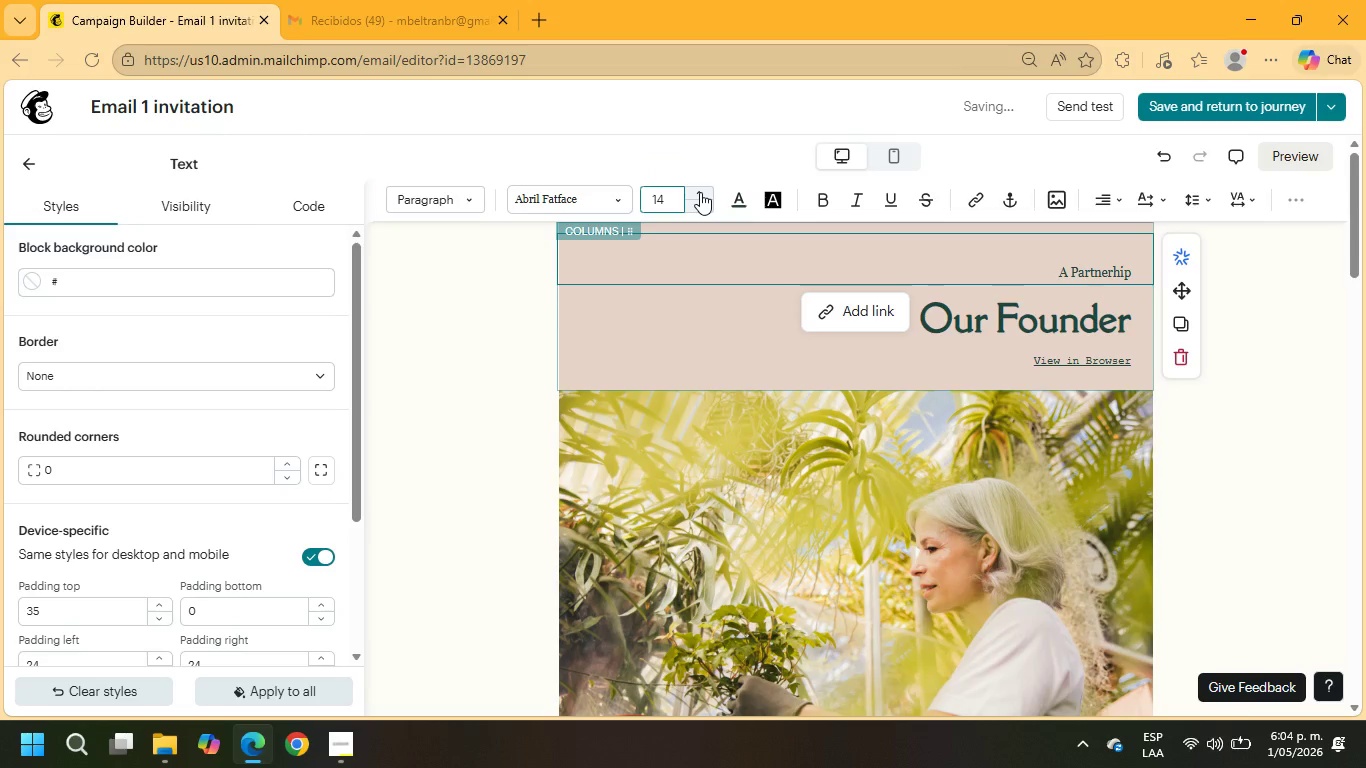 
triple_click([700, 192])
 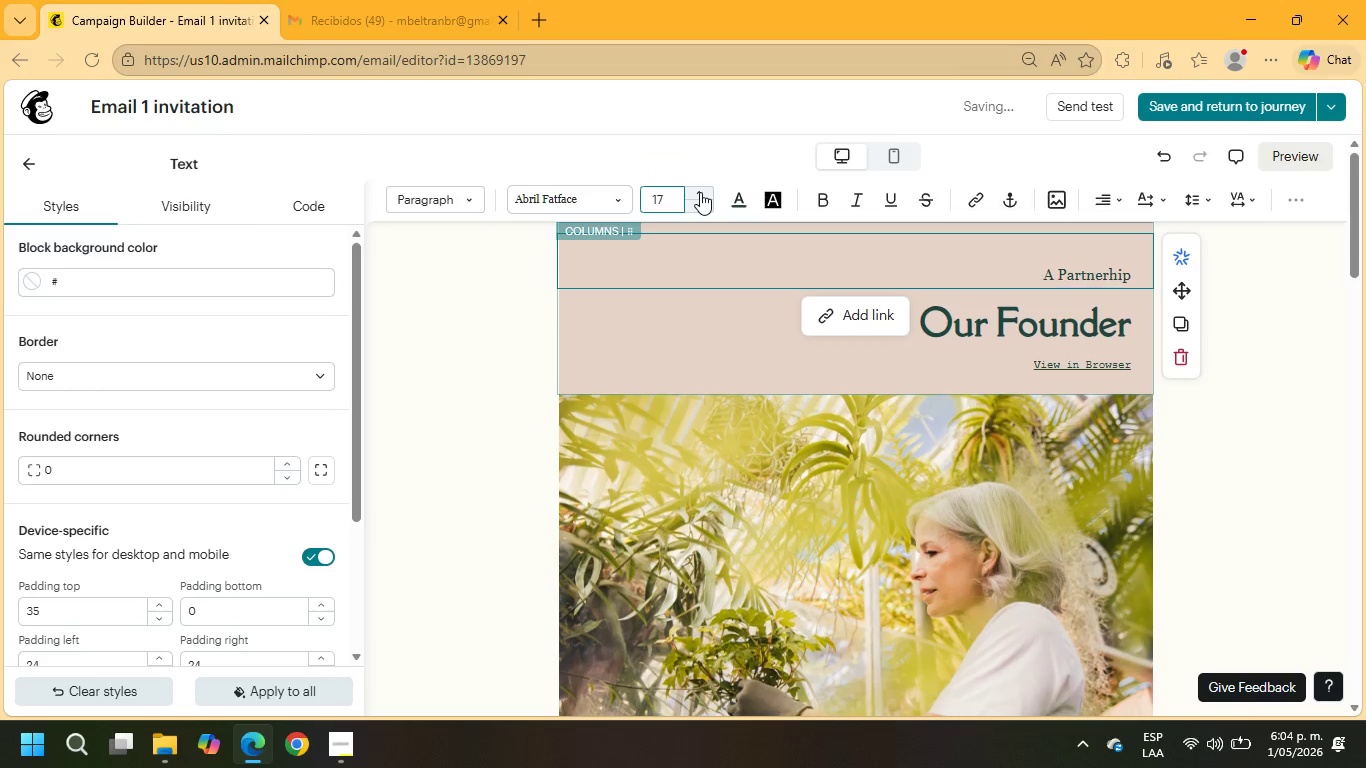 
triple_click([700, 192])
 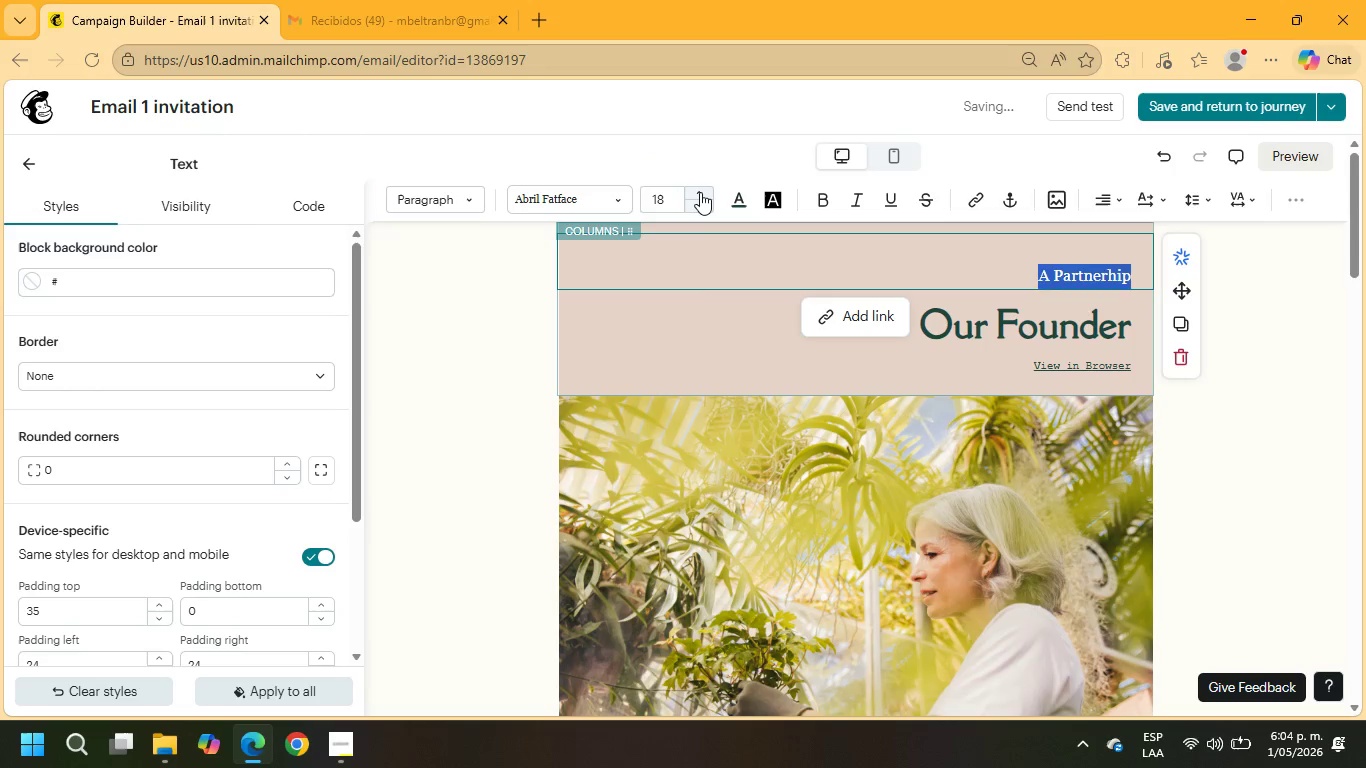 
left_click([700, 192])
 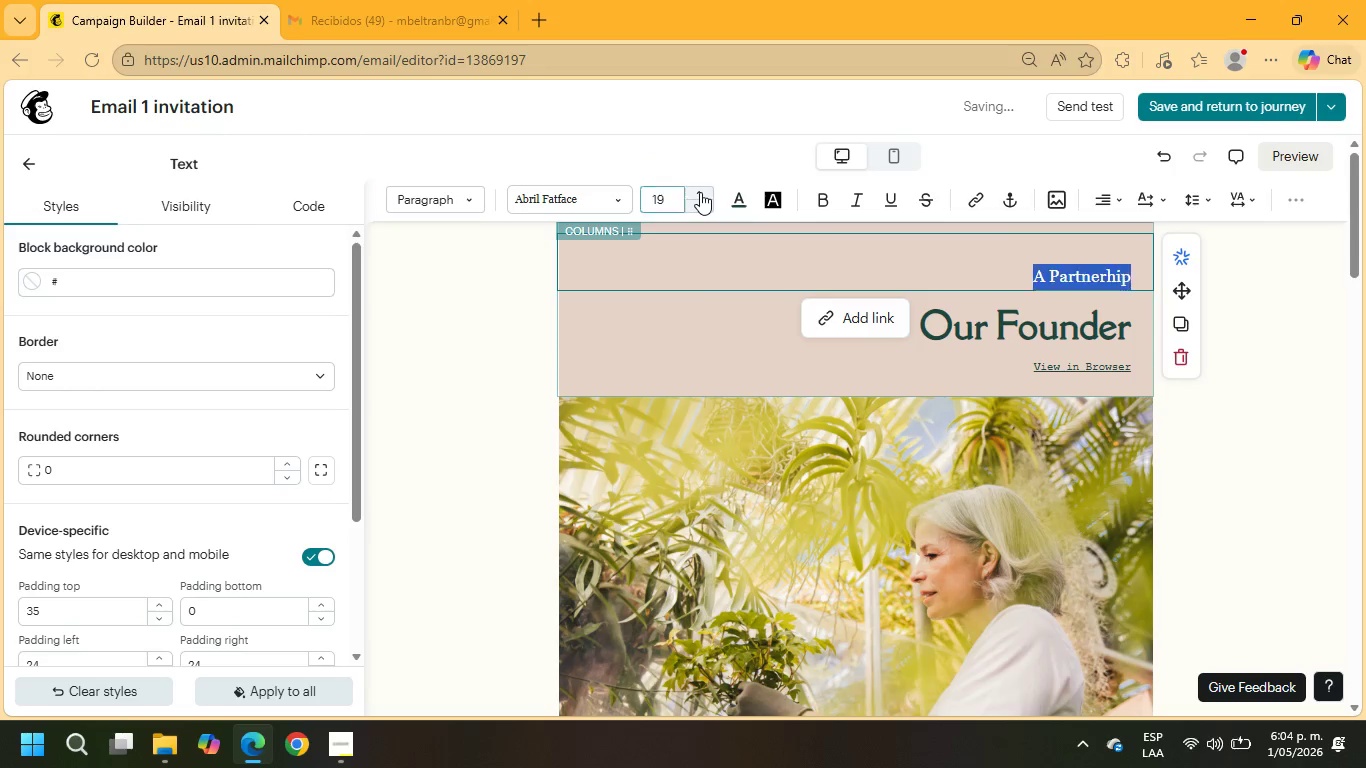 
left_click([700, 192])
 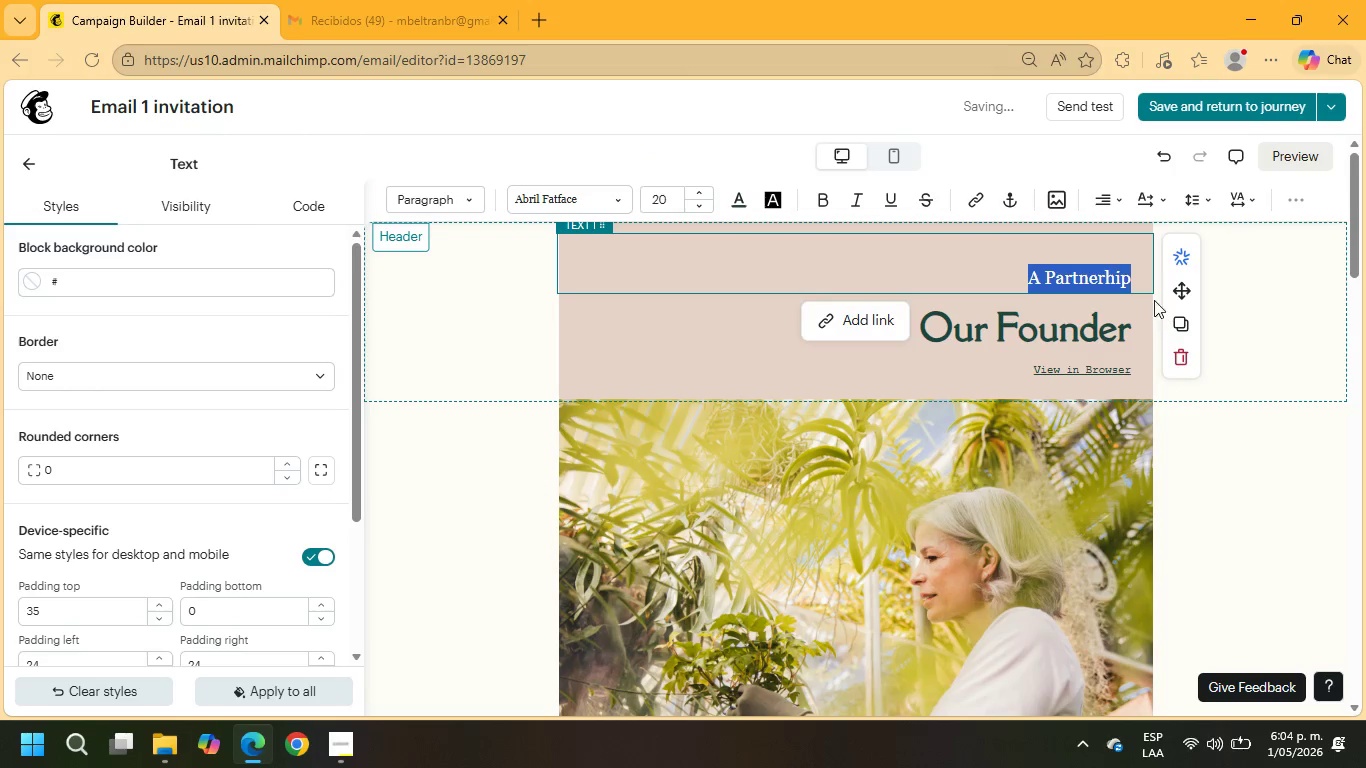 
left_click([1102, 278])
 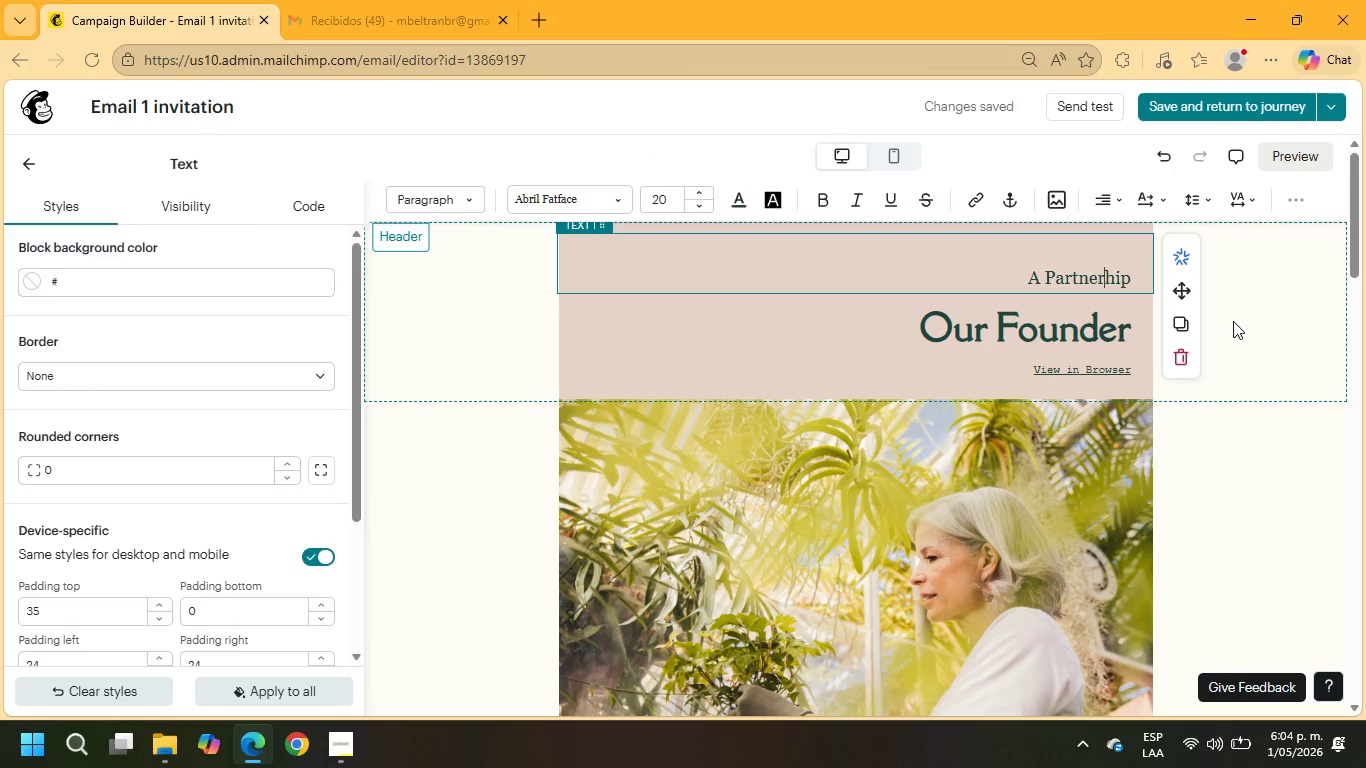 
key(S)
 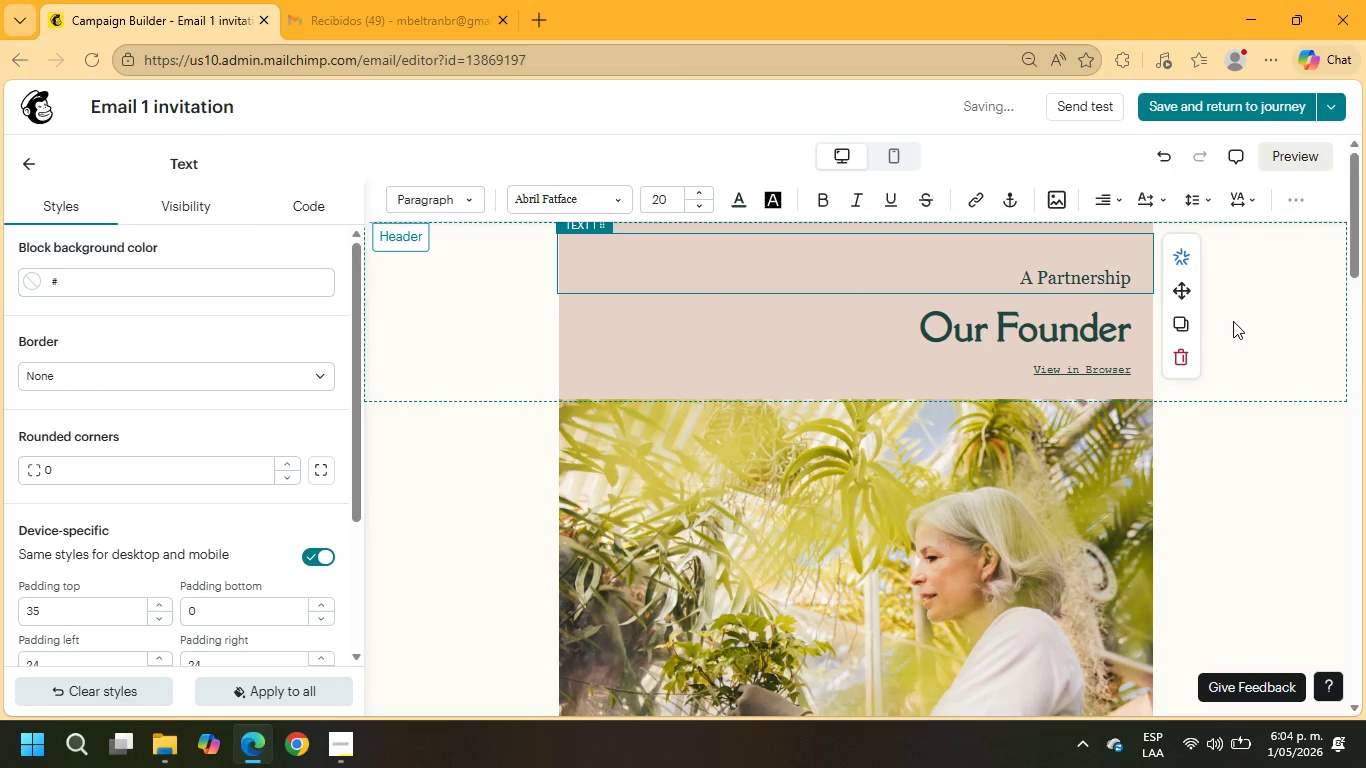 
key(ArrowRight)
 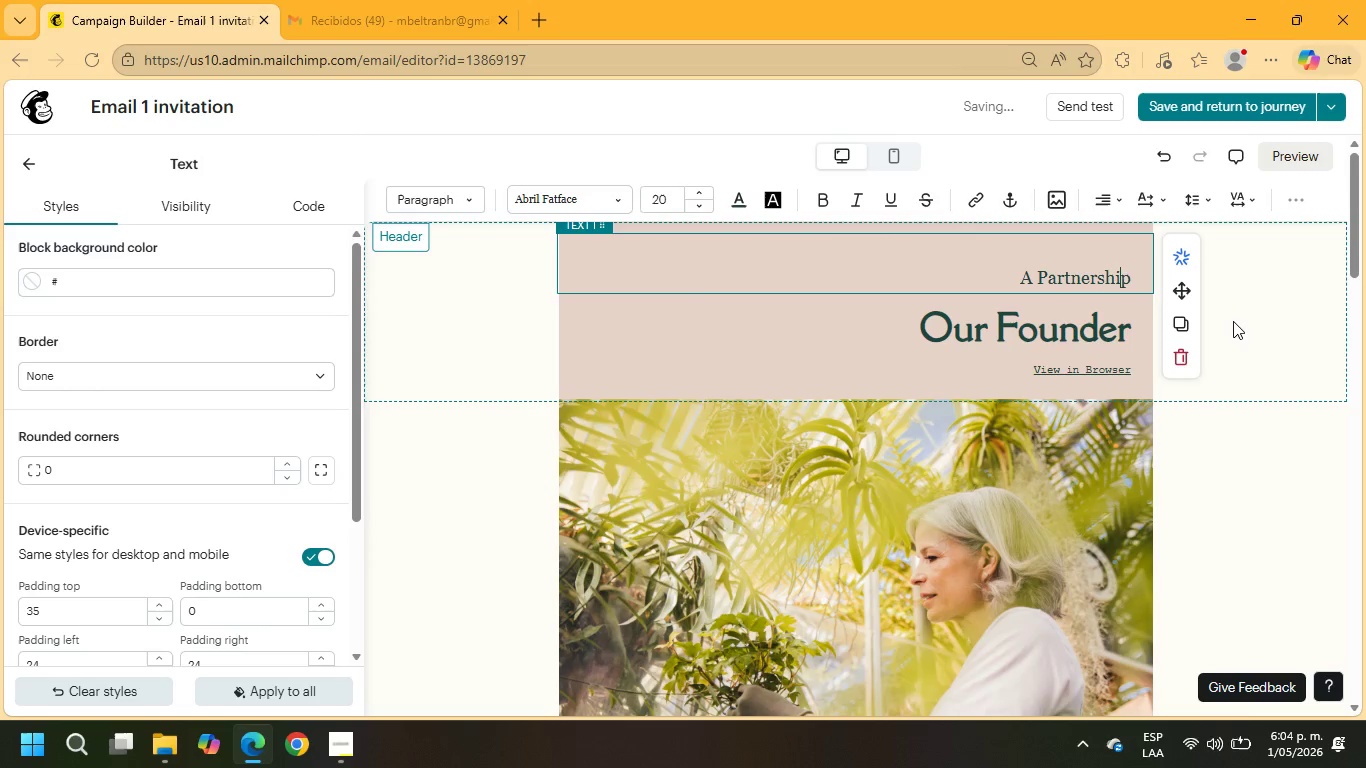 
key(ArrowRight)
 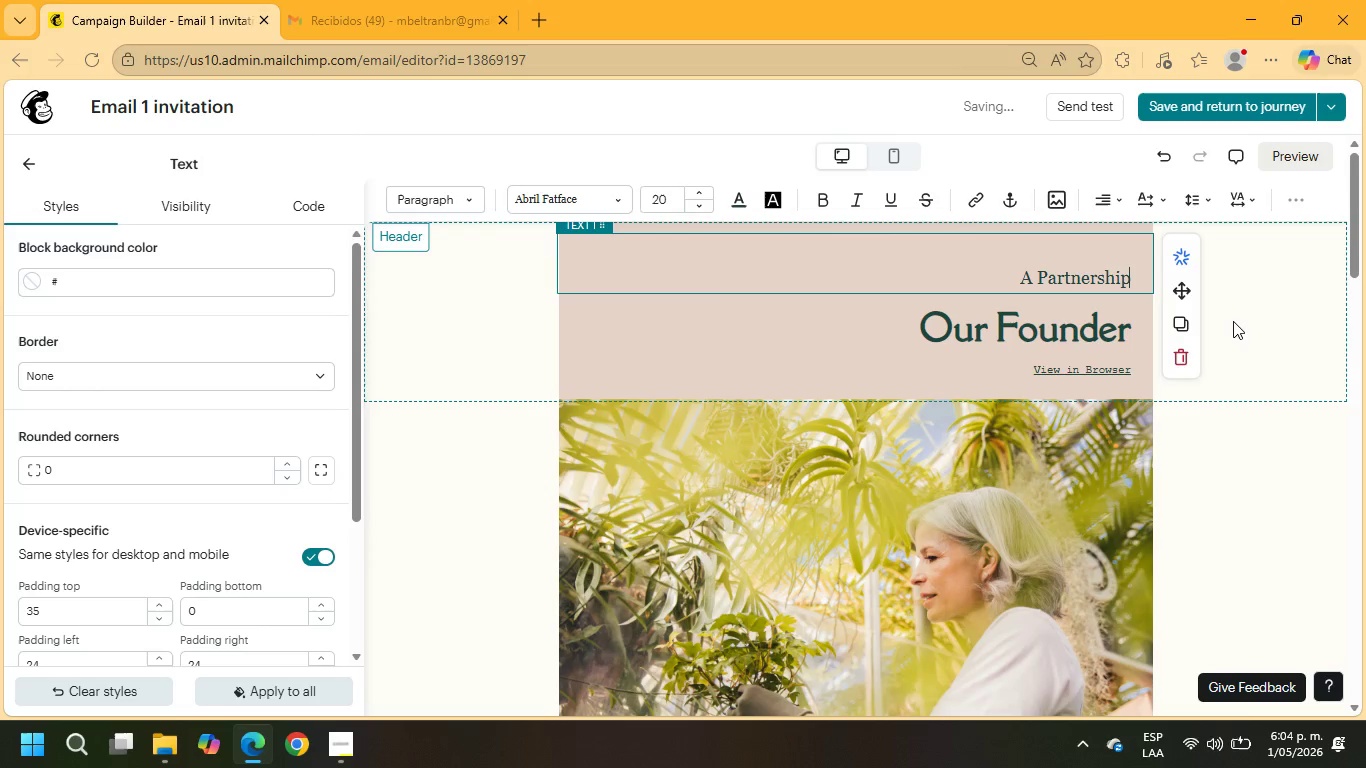 
key(ArrowRight)
 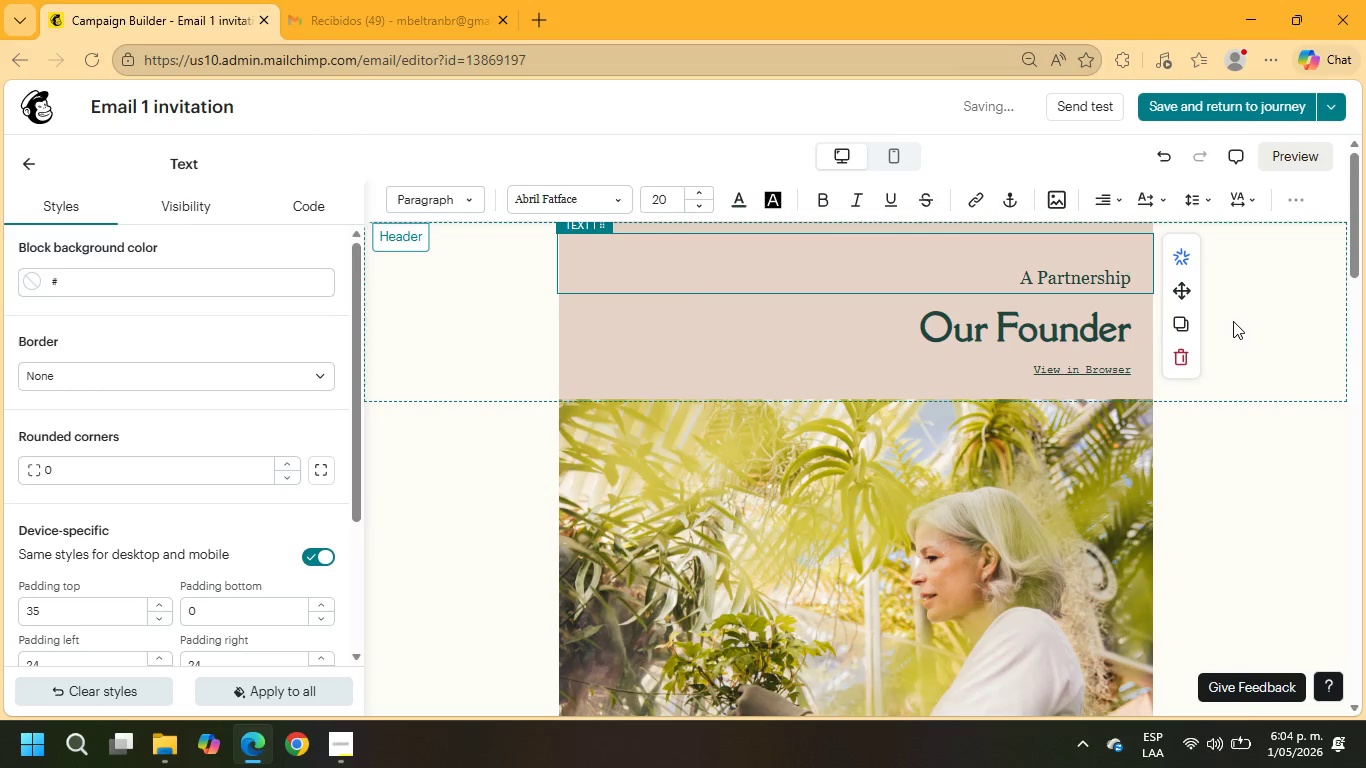 
type( Designed For Beauty Professionals)
 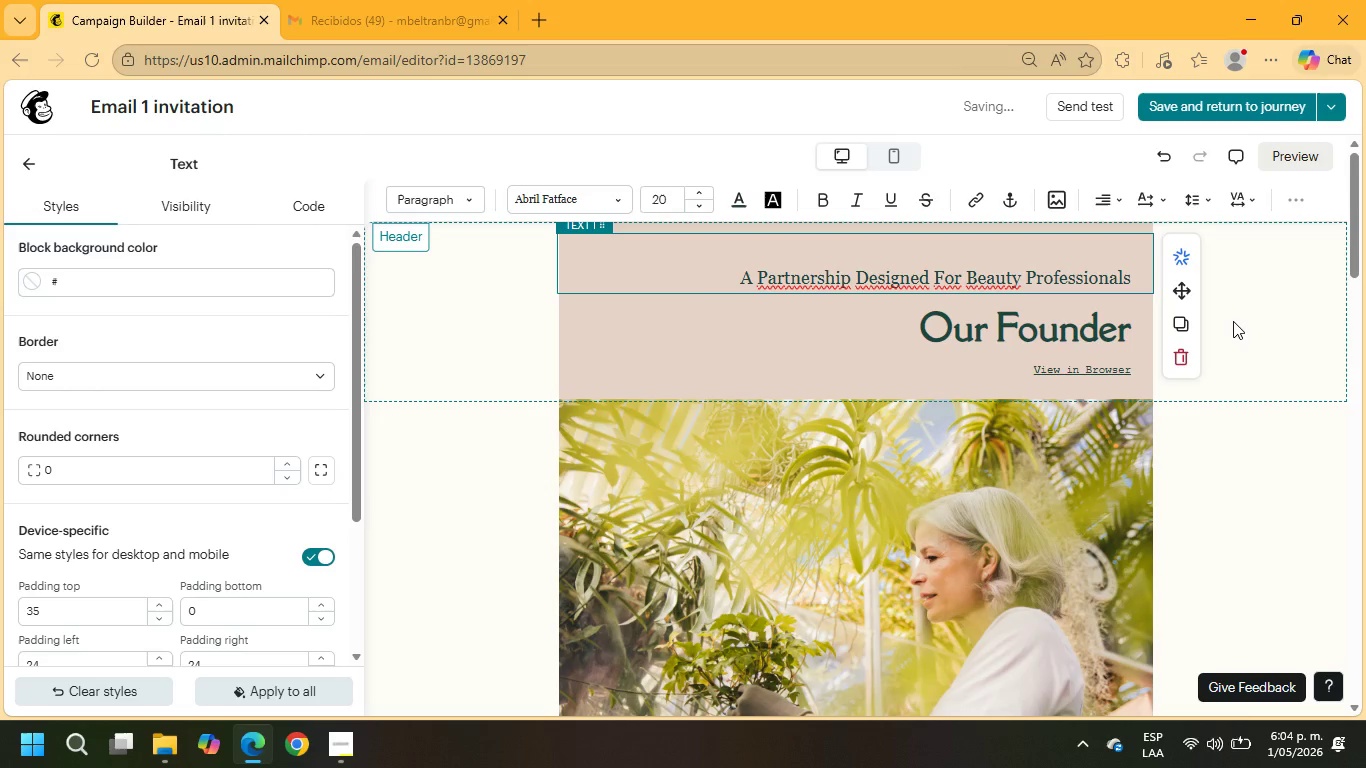 
left_click_drag(start_coordinate=[1130, 280], to_coordinate=[672, 277])
 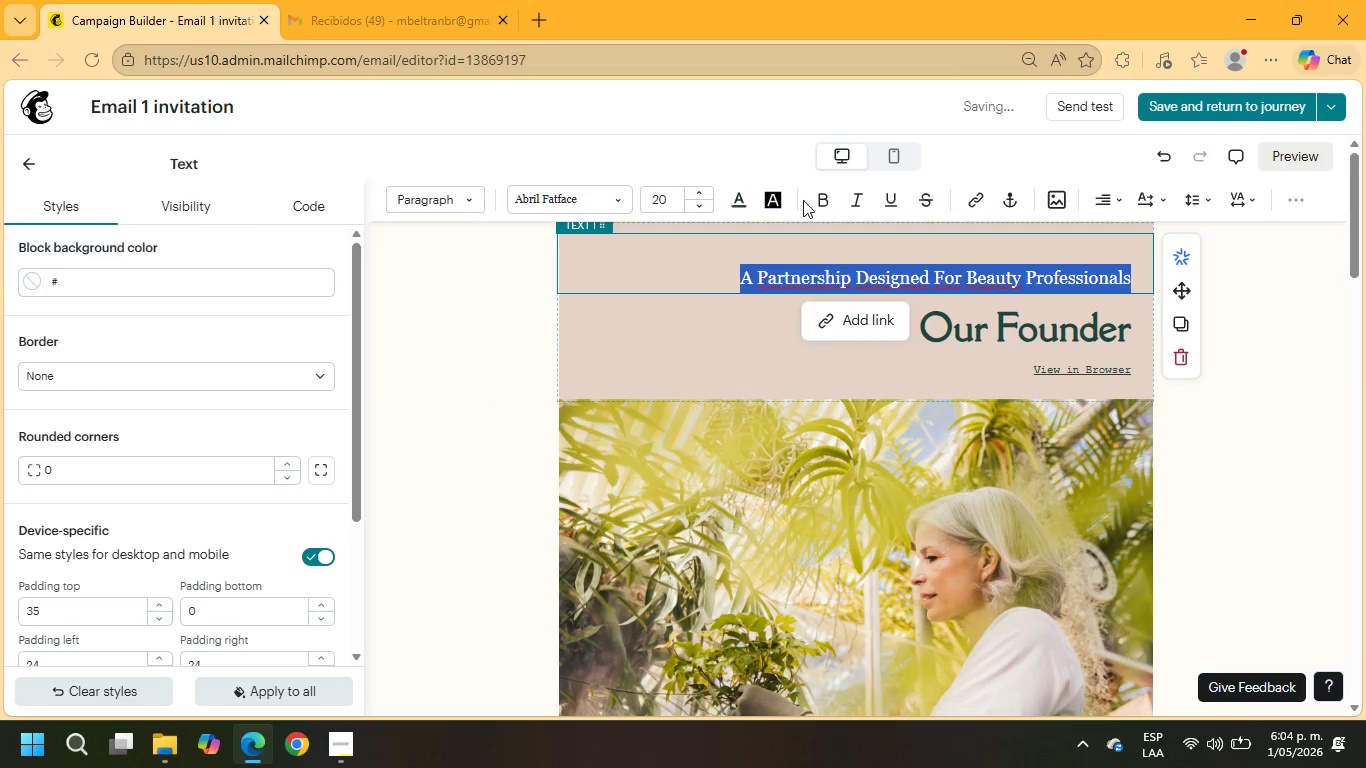 
left_click([814, 200])
 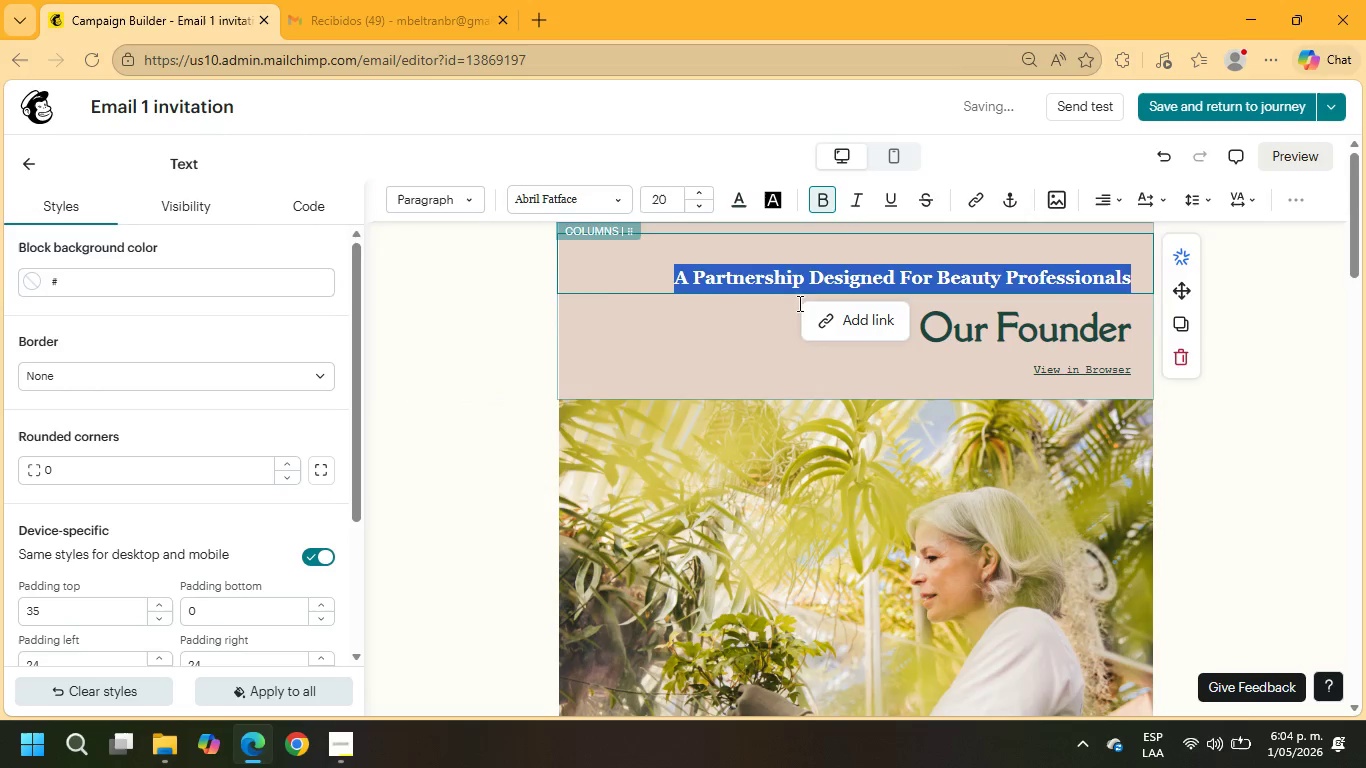 
left_click([682, 337])
 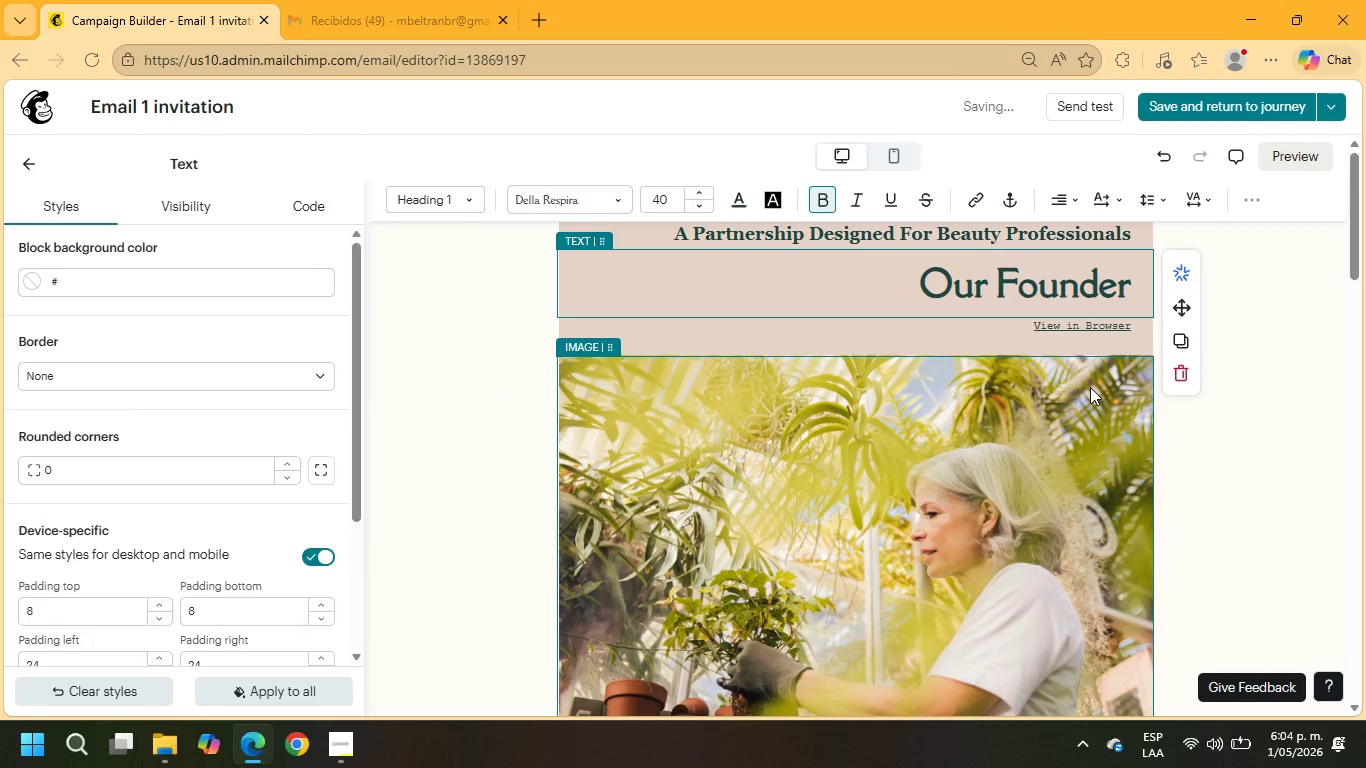 
wait(9.41)
 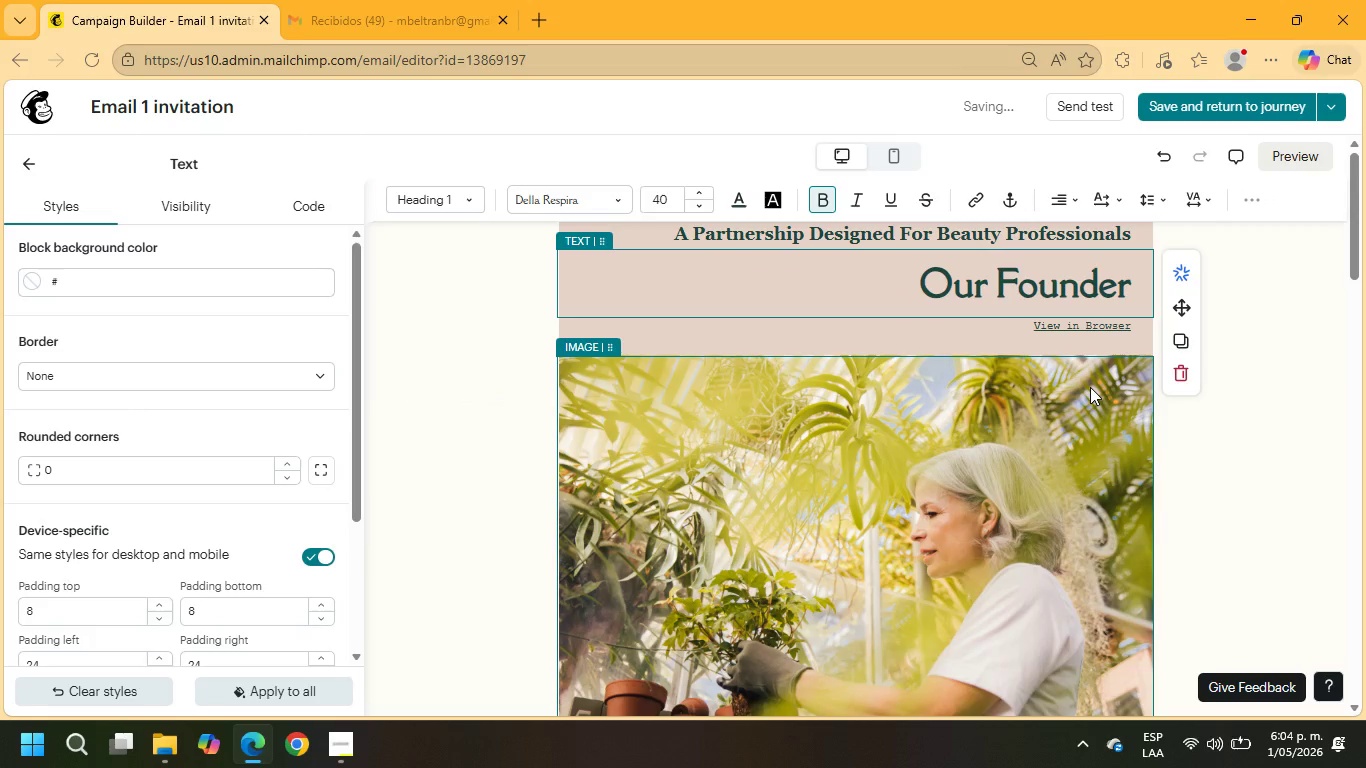 
left_click([1123, 287])
 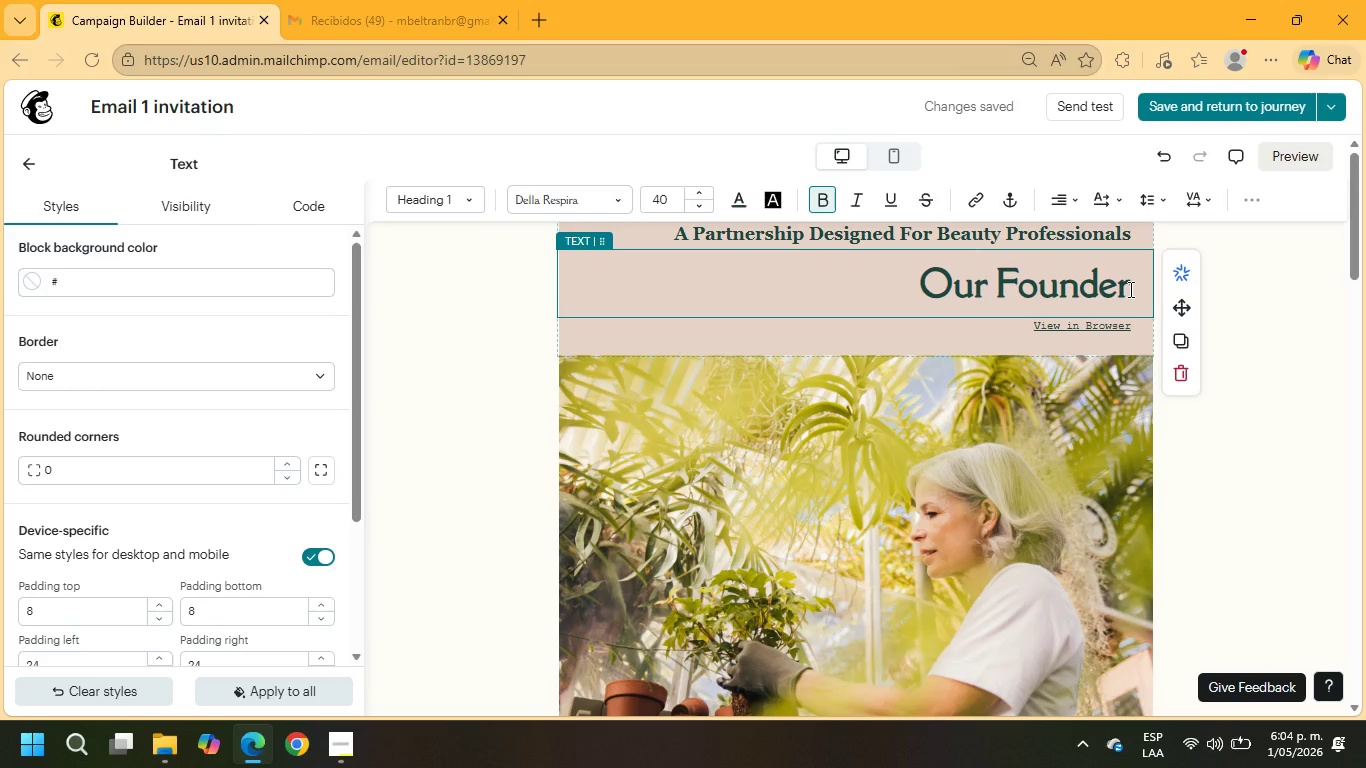 
left_click_drag(start_coordinate=[1129, 289], to_coordinate=[912, 289])
 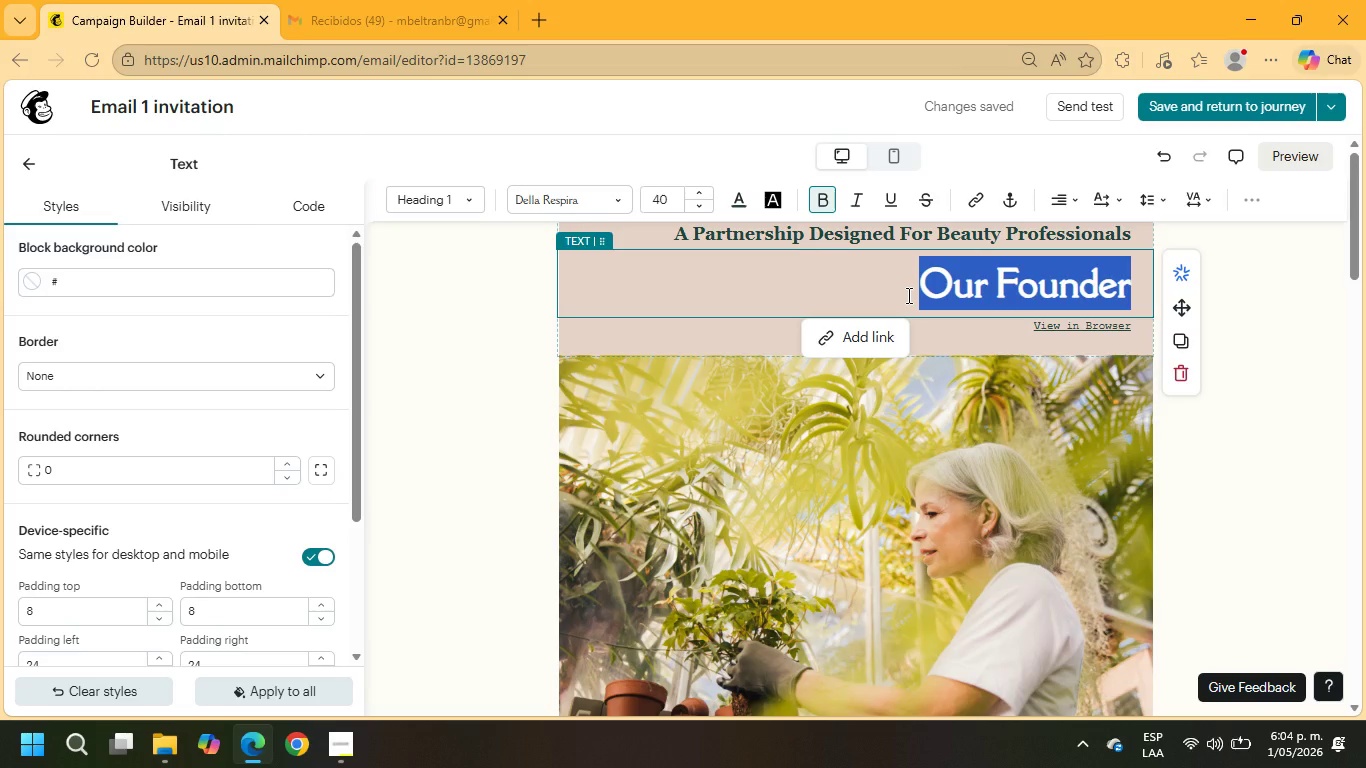 
type(Hi +\FNAME)
 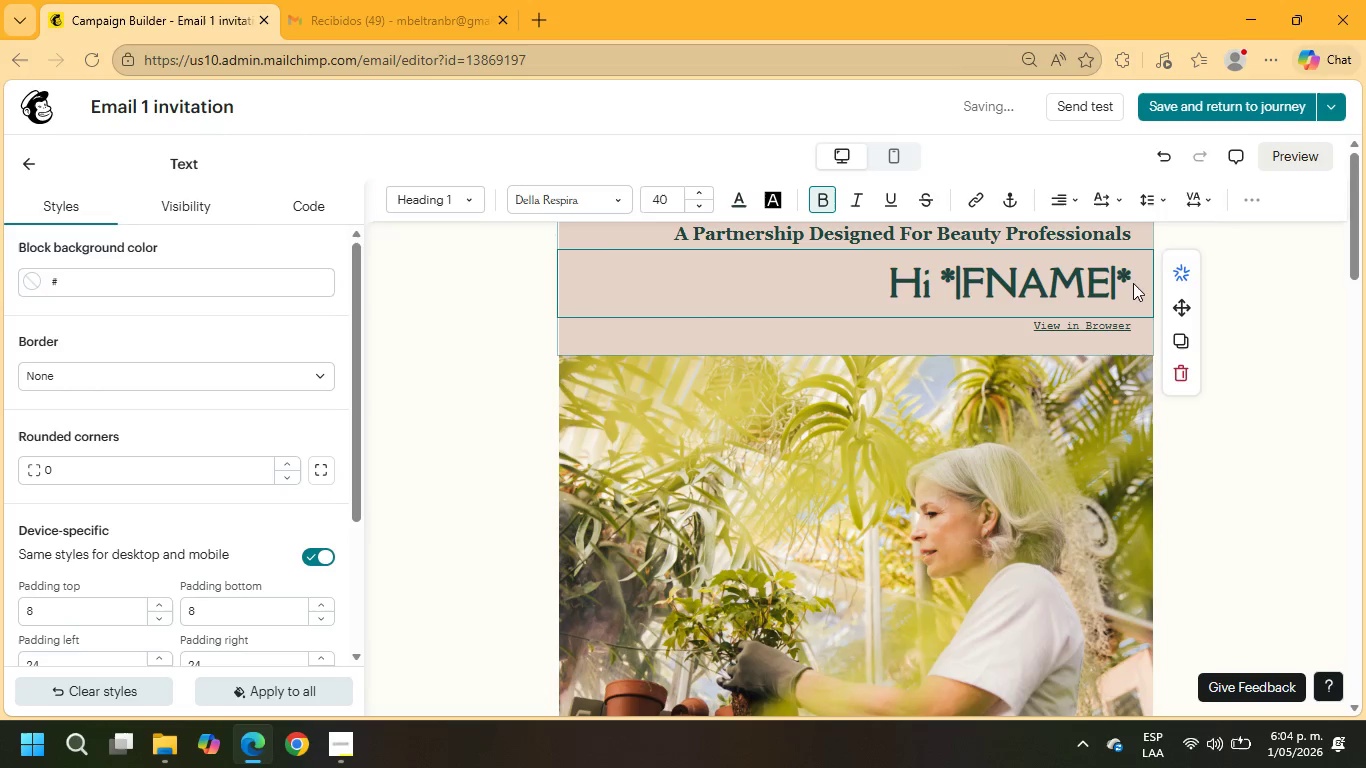 
left_click([1129, 273])
 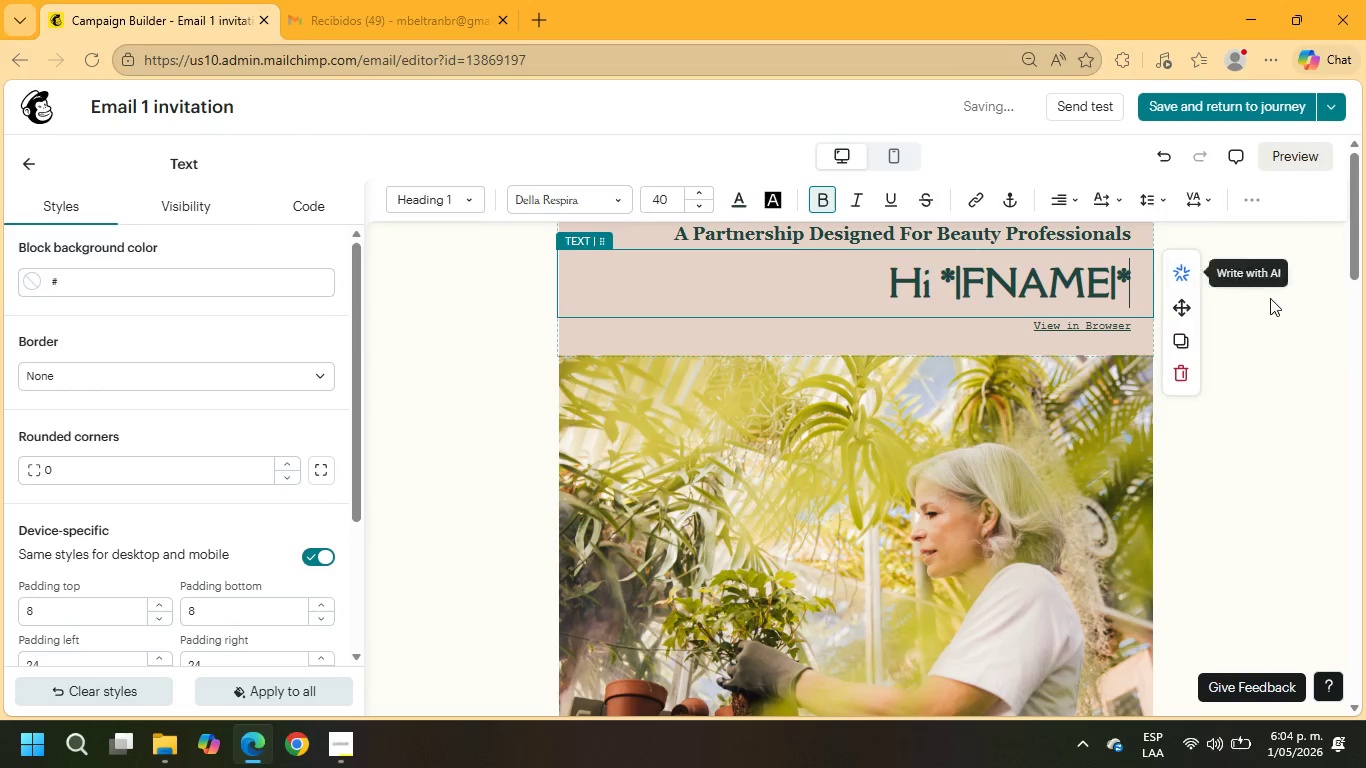 
key(Space)
 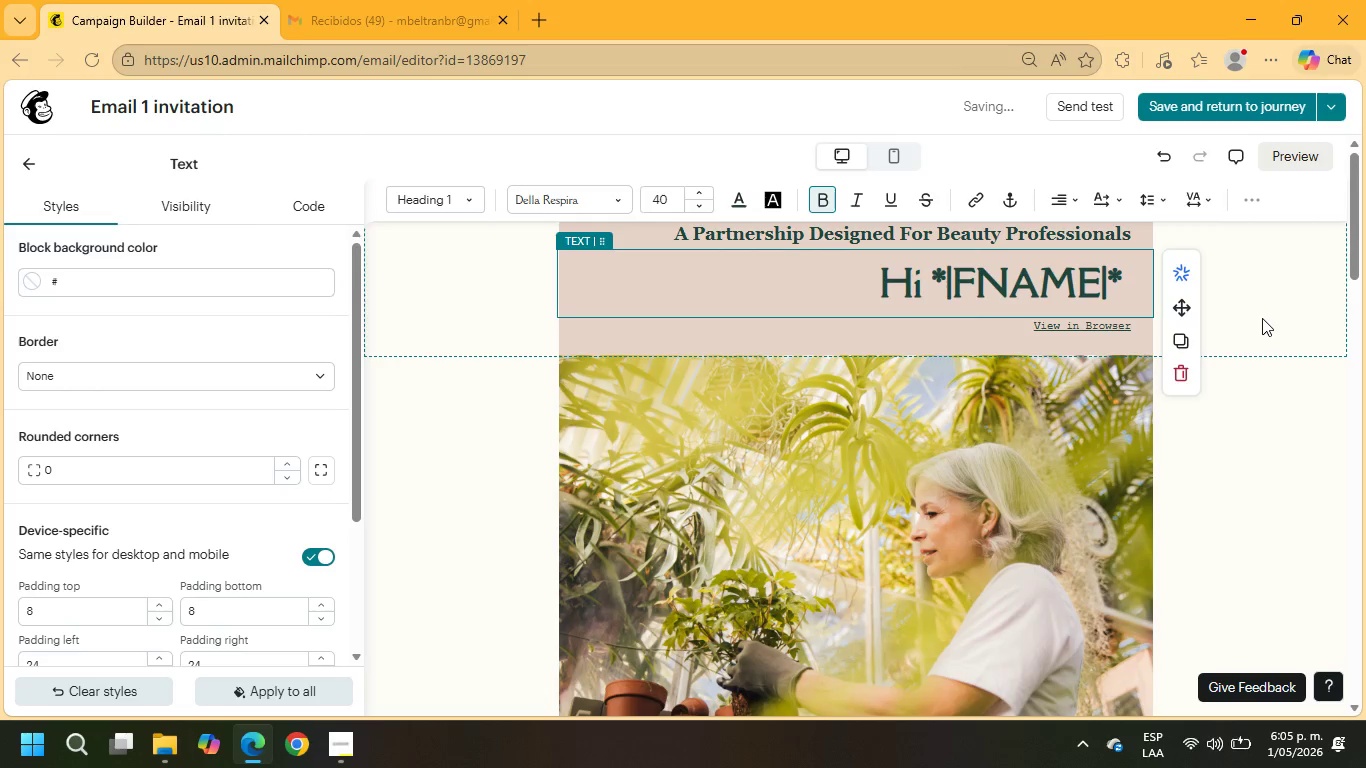 
key(Comma)
 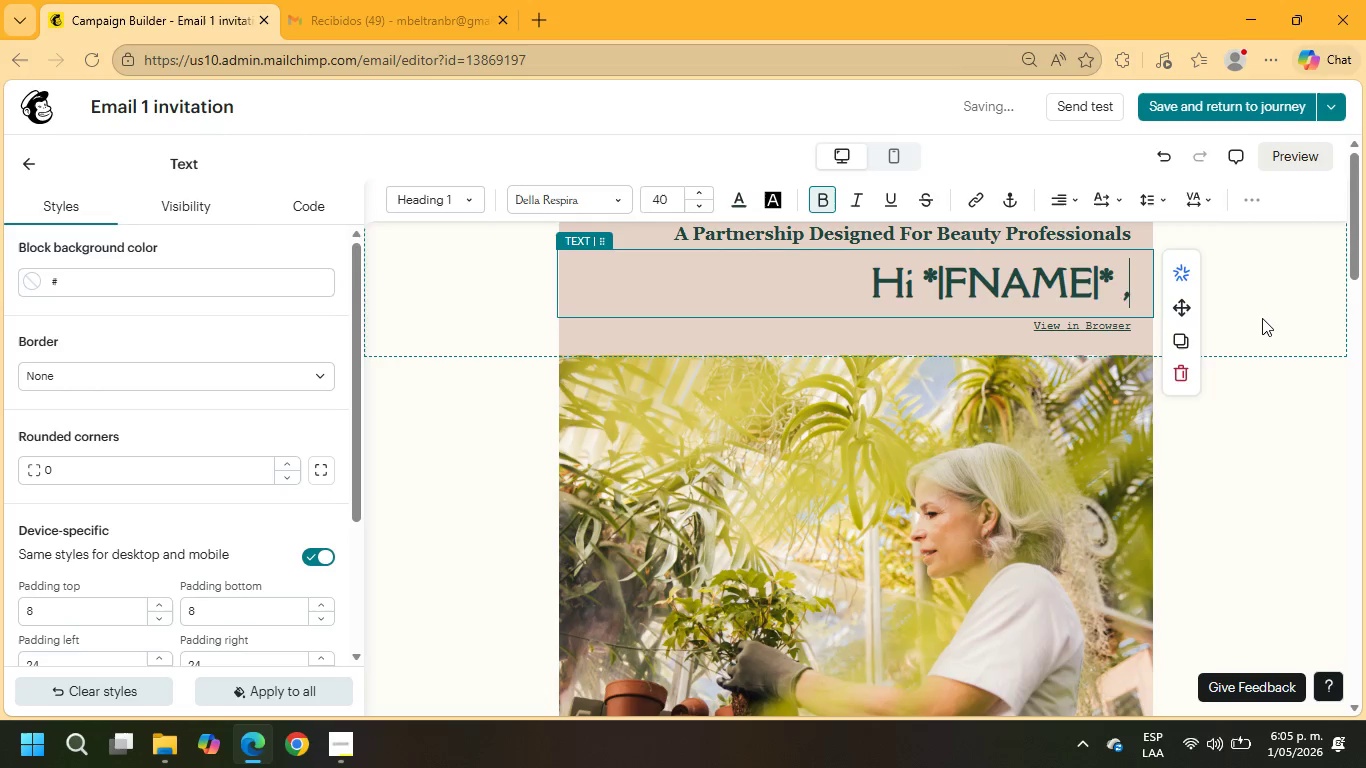 
key(Space)
 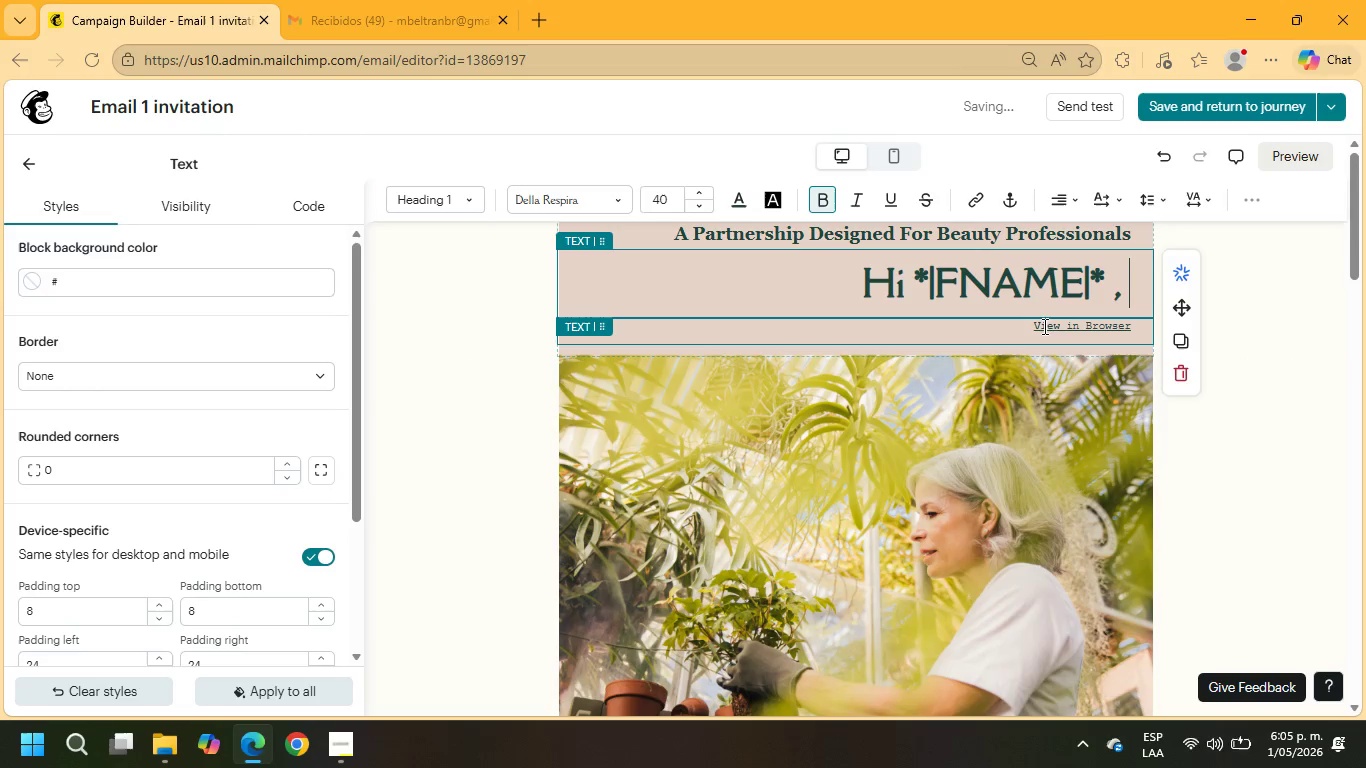 
left_click([1002, 332])
 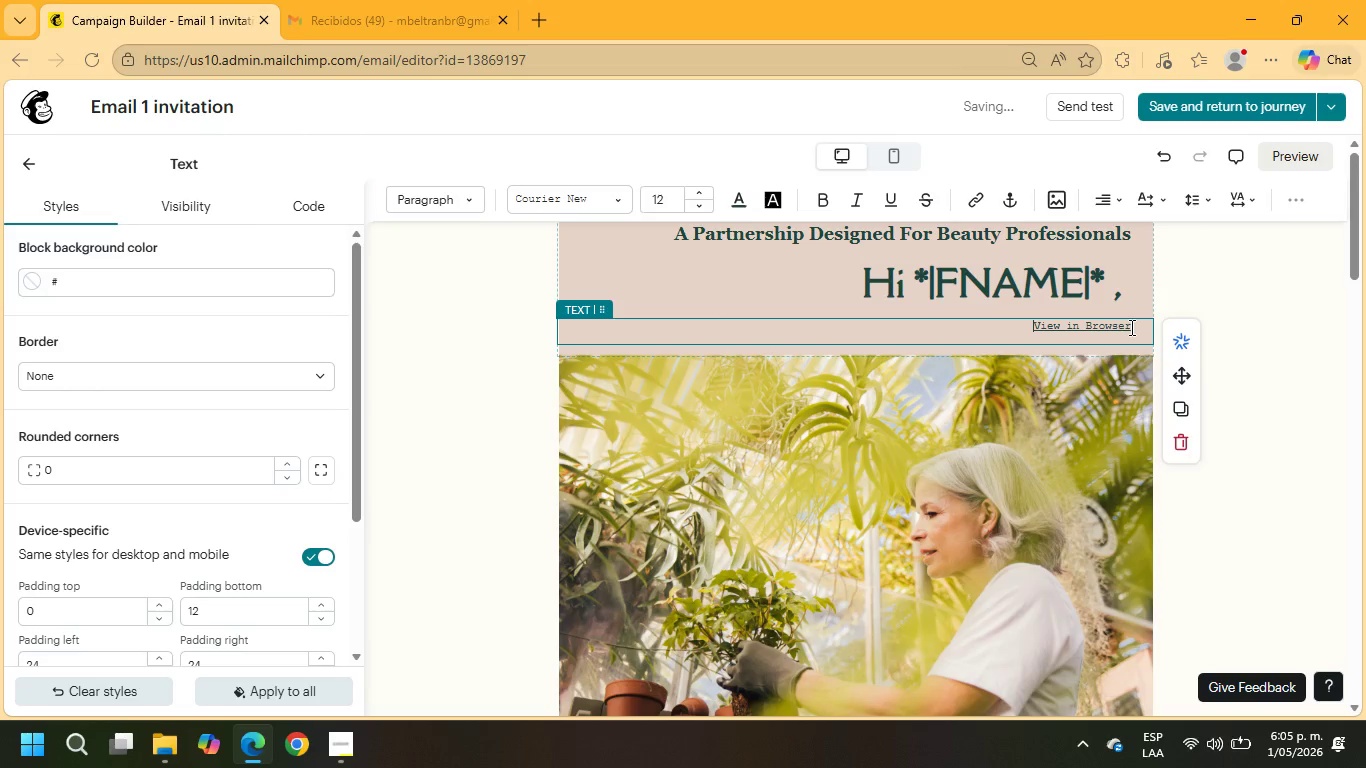 
left_click_drag(start_coordinate=[1033, 327], to_coordinate=[1161, 335])
 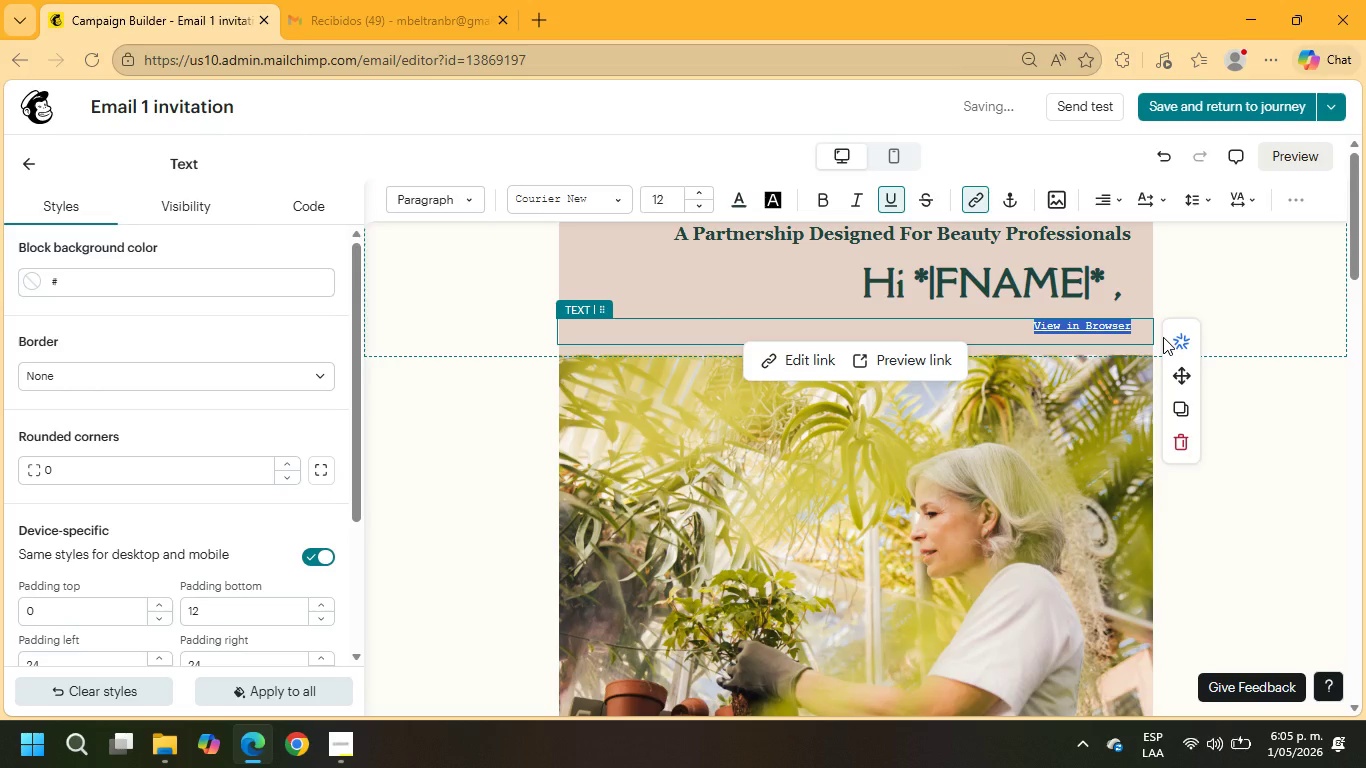 
key(Backspace)
type(We;ve )
key(Backspace)
key(Backspace)
key(Backspace)
key(Backspace)
key(Backspace)
key(Backspace)
type(e)
key(Backspace)
type(wE;VE BEEN FOLLOWING THE INCREDIBLE WORK HAPPENING AT +\saloonname)
 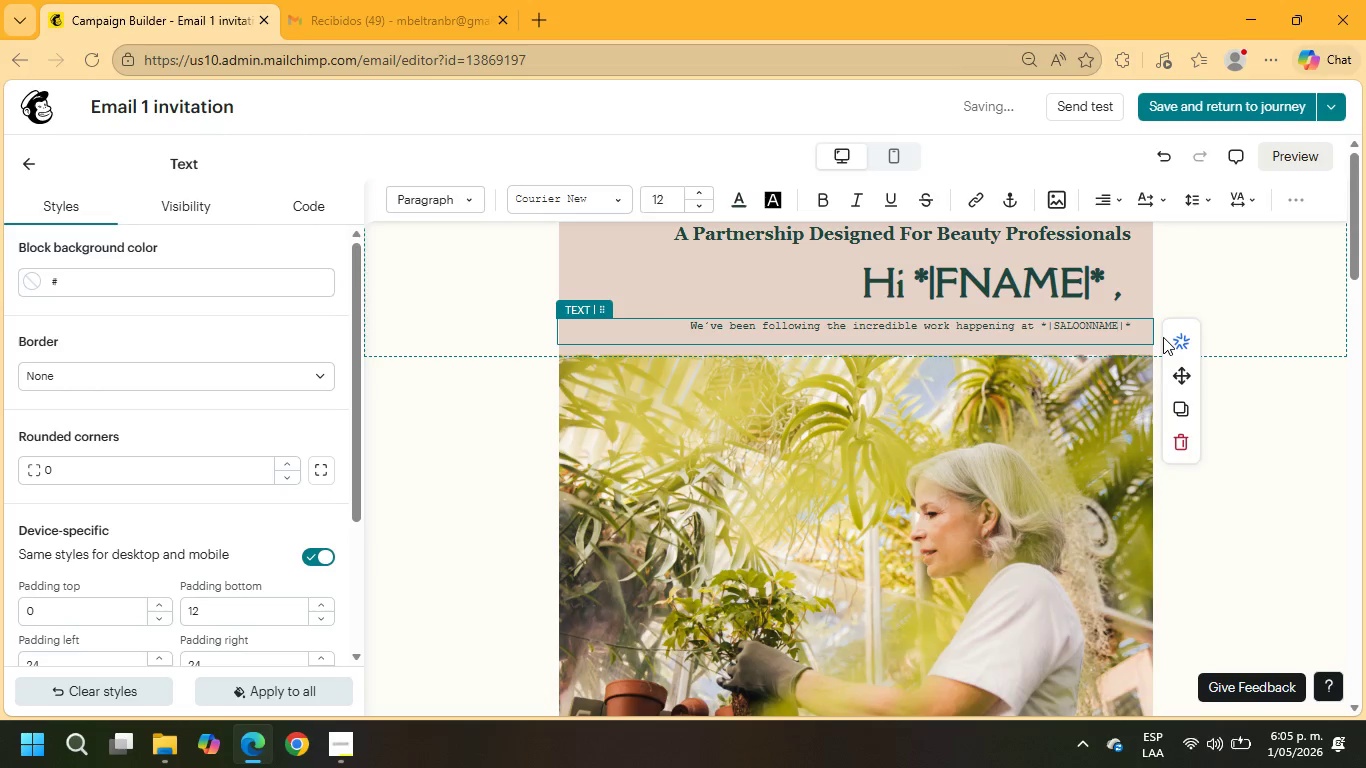 
key(ArrowRight)
 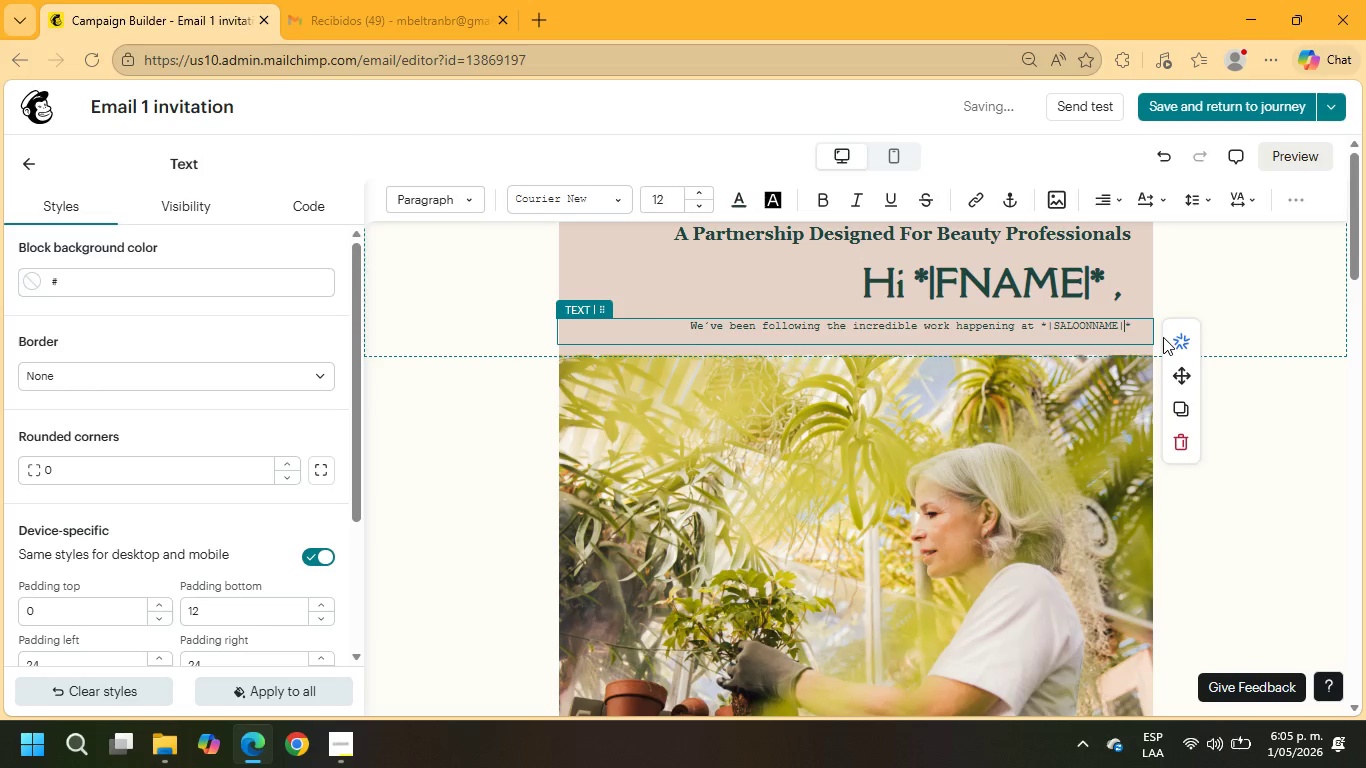 
key(ArrowRight)
 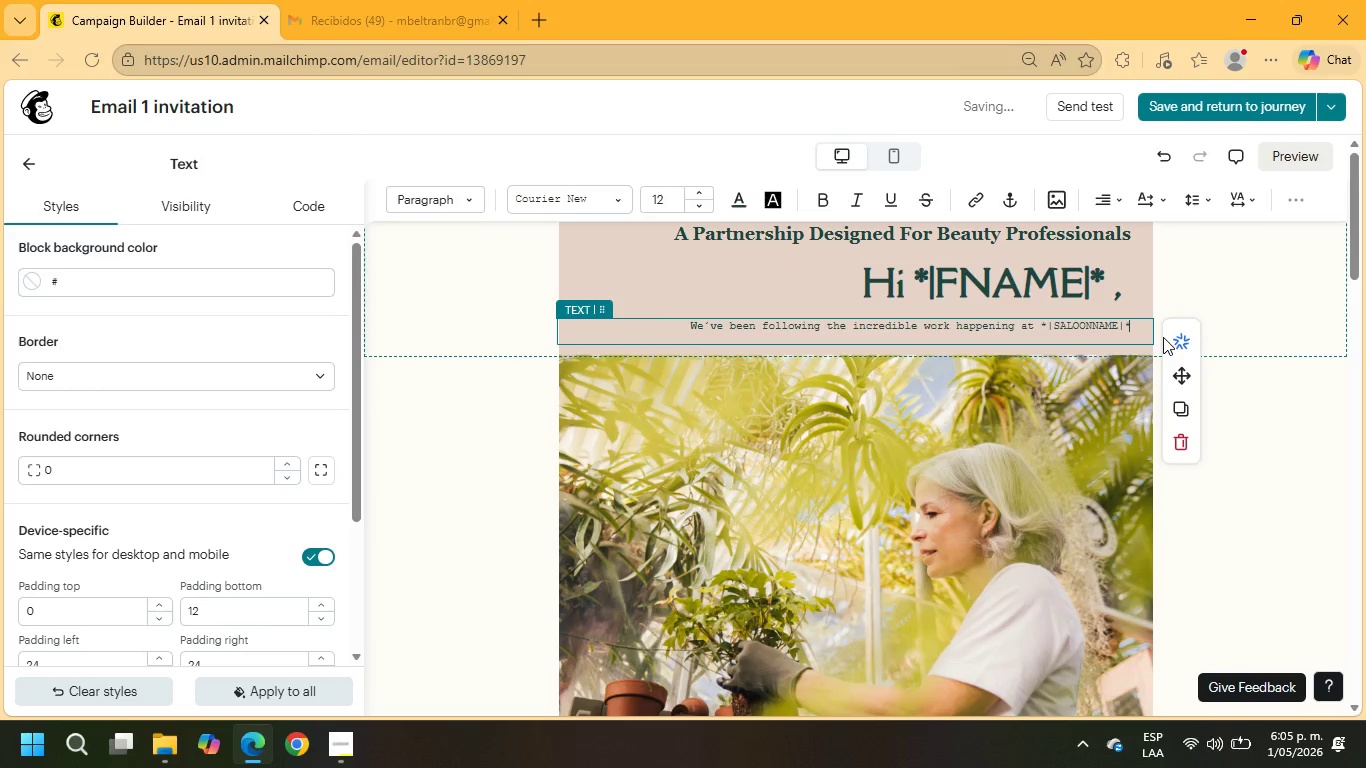 
key(ArrowRight)
 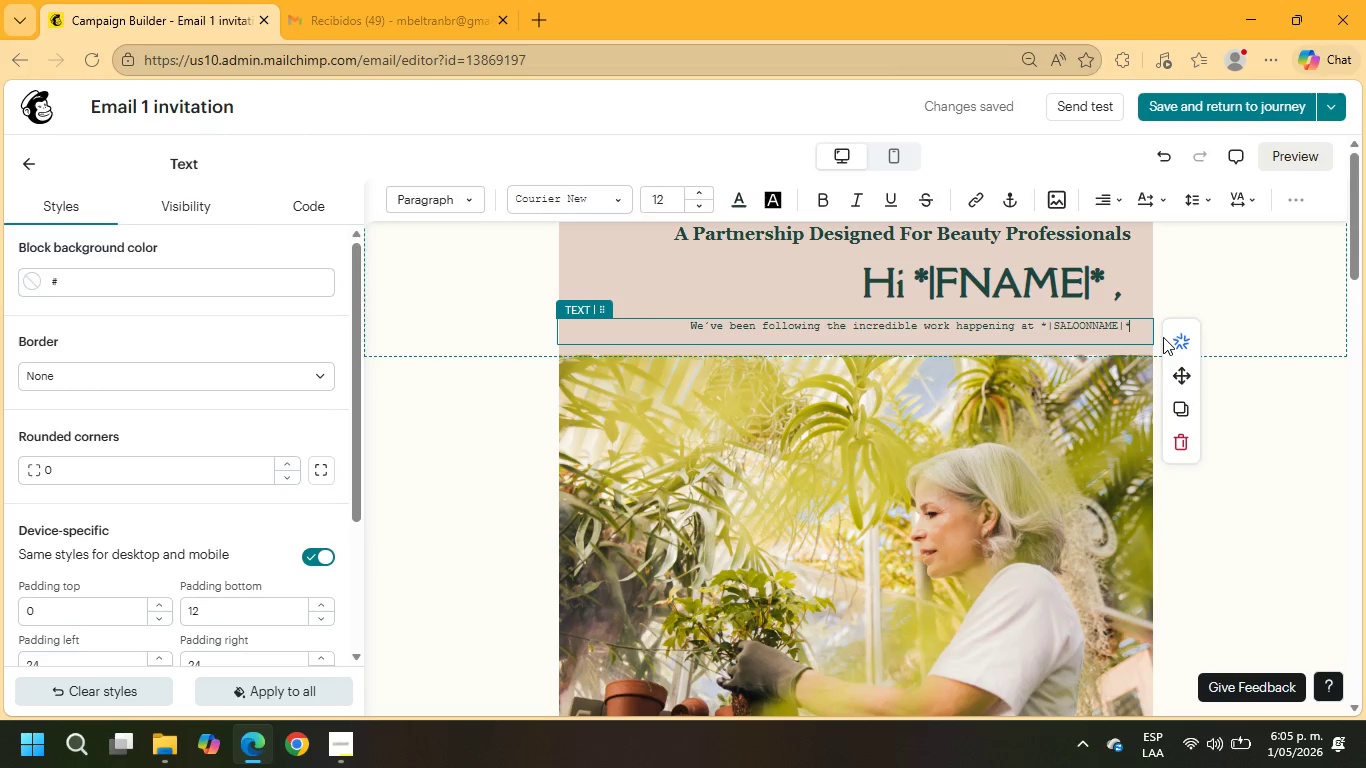 
type(, and)
key(Backspace)
key(Backspace)
key(Backspace)
type(AND WE BELIEVE)
 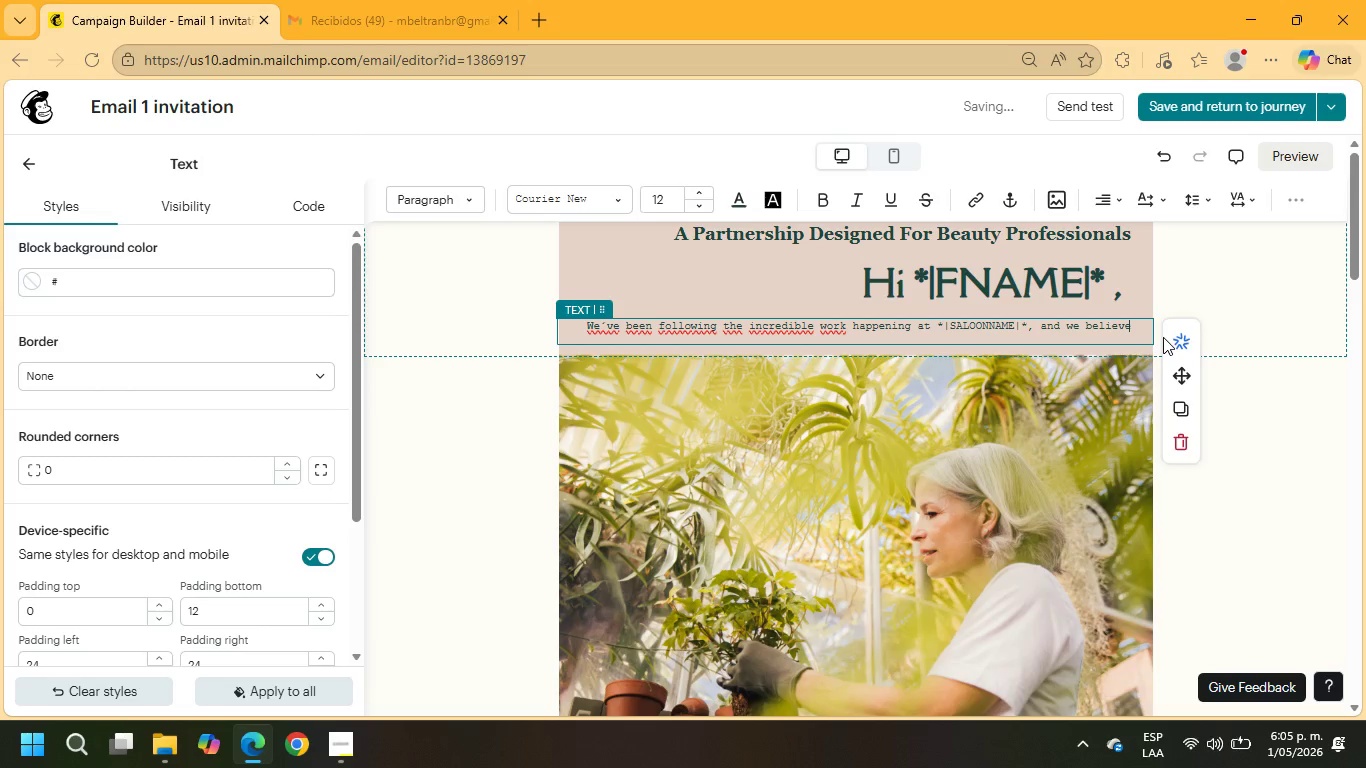 
key(Enter)
 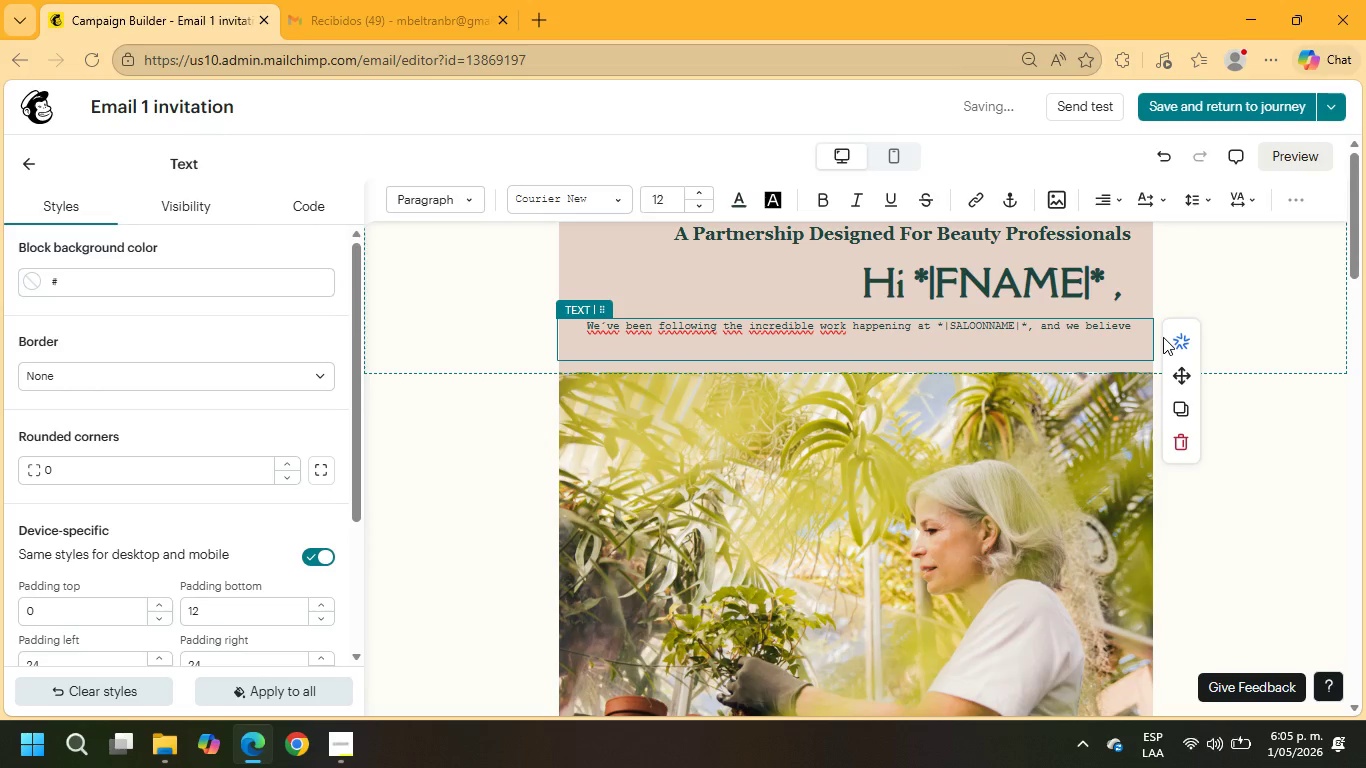 
type(YOUR EXPERTISE IN +\specialty)
 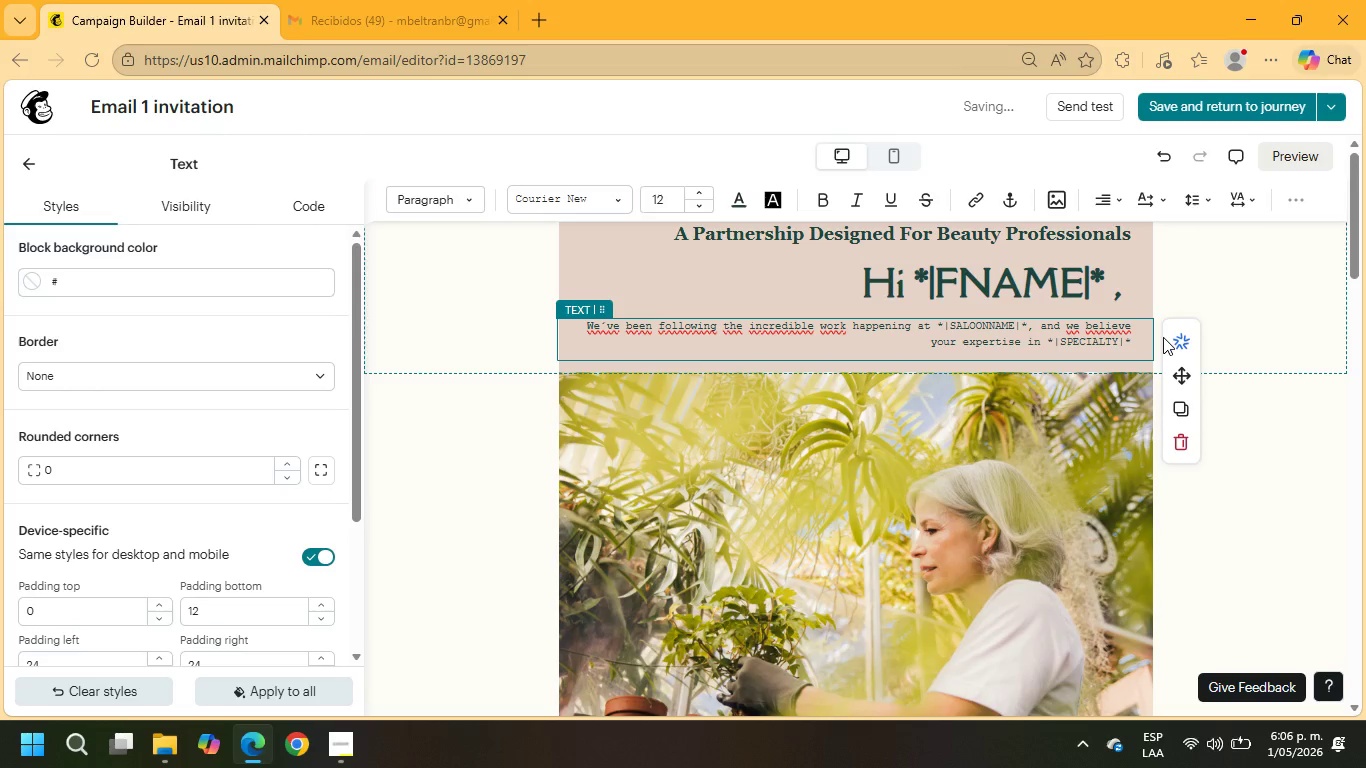 
key(ArrowRight)
 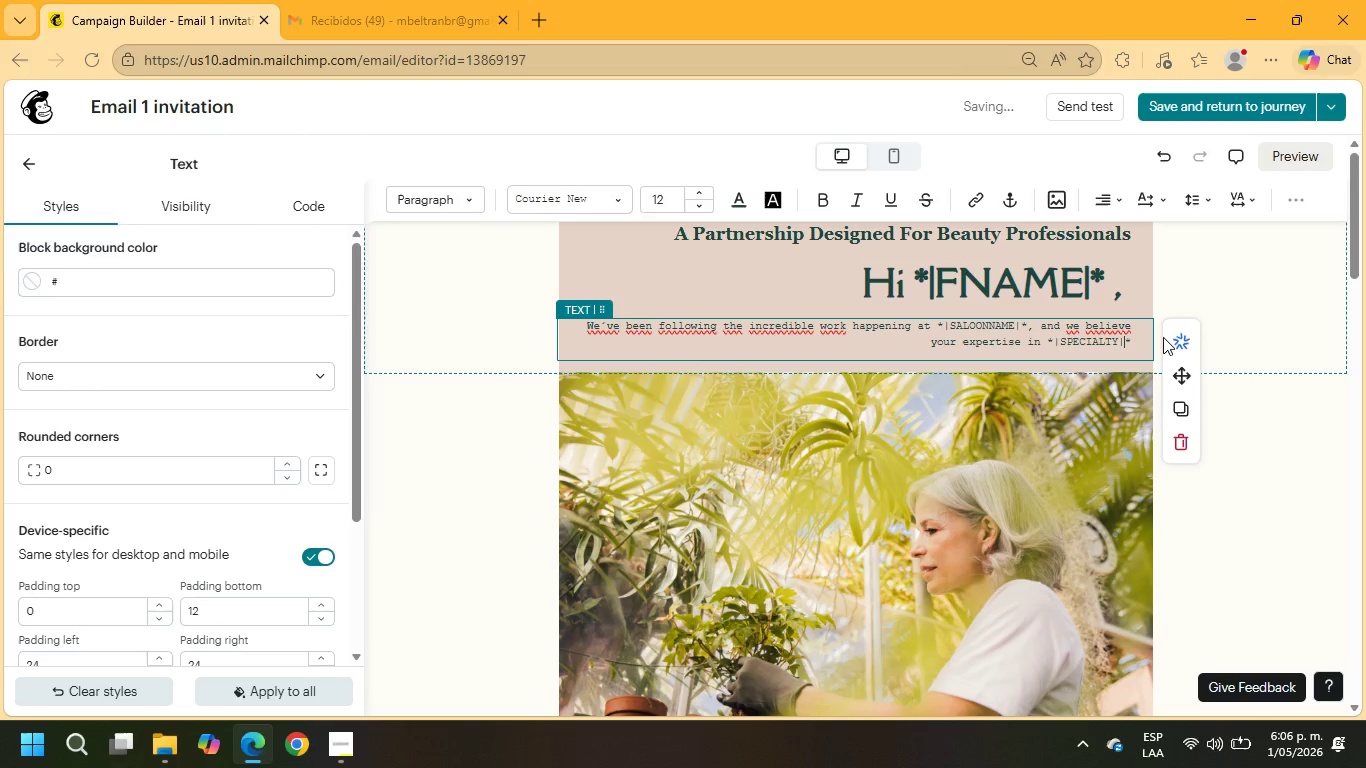 
key(ArrowRight)
 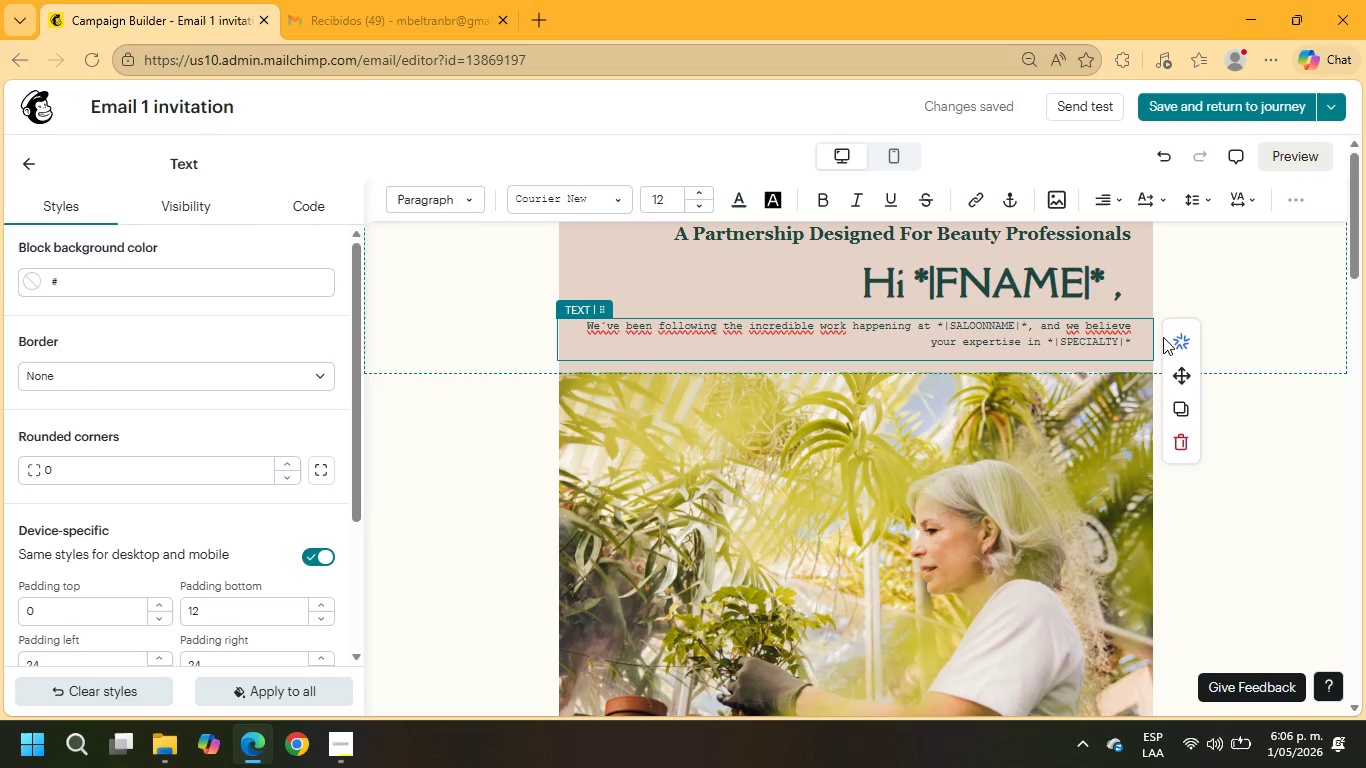 
type( l)
key(Backspace)
type(aligns perfectly with the LumiGlow Certified Partner Program)
 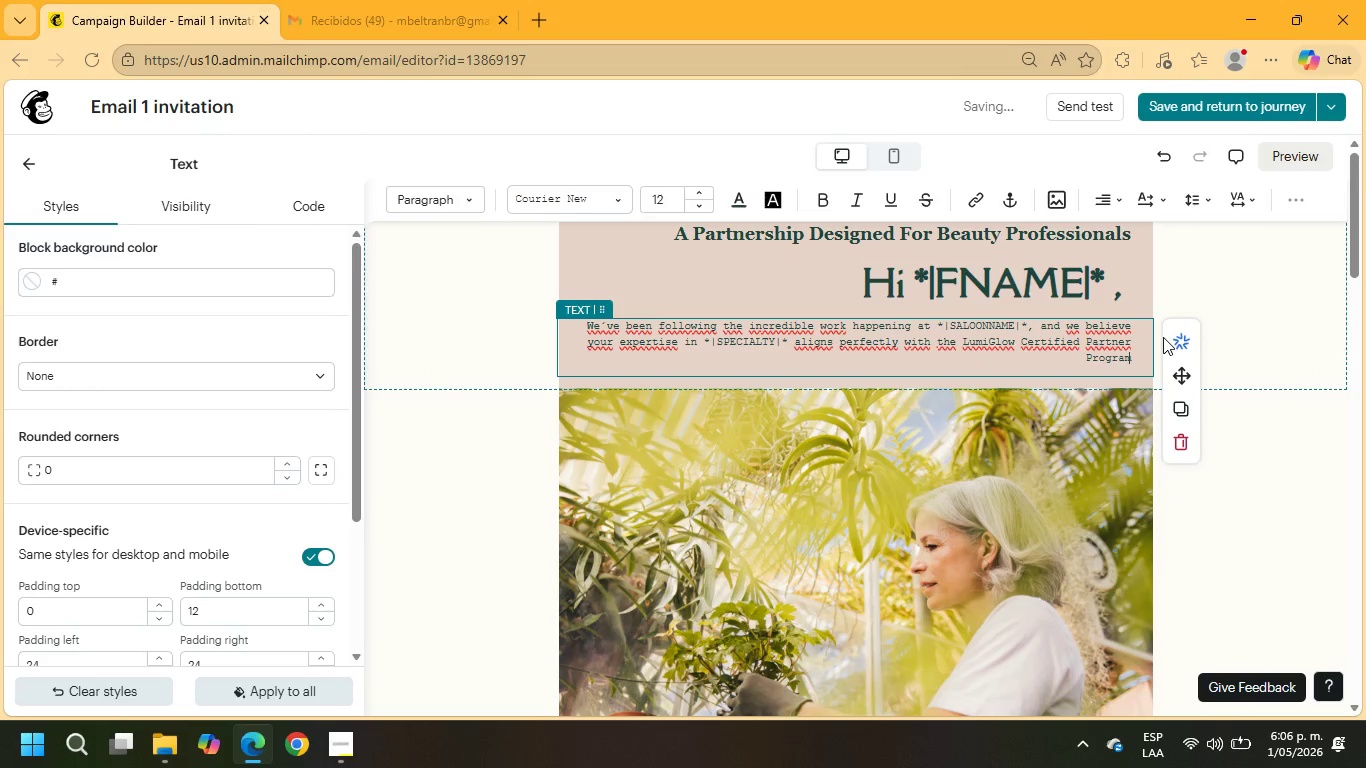 
wait(5.49)
 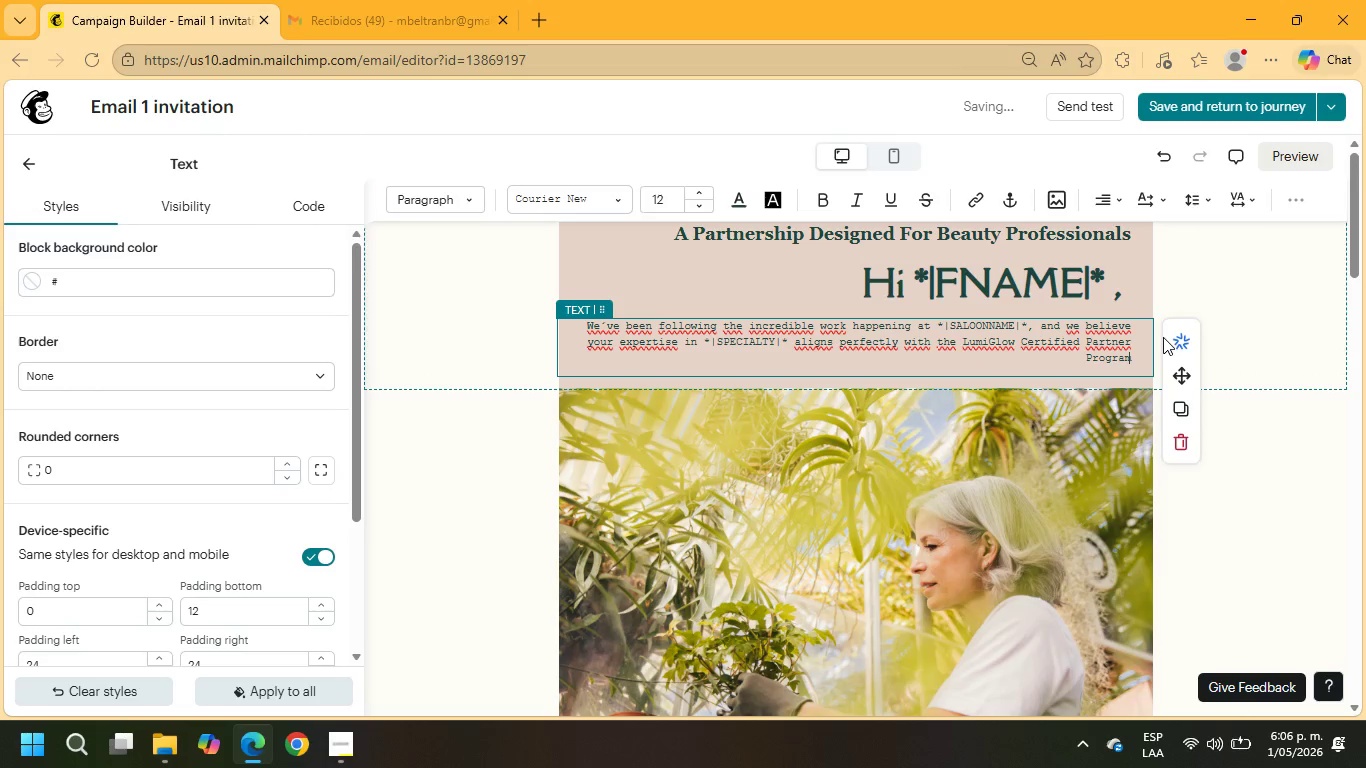 
left_click_drag(start_coordinate=[1130, 356], to_coordinate=[530, 331])
 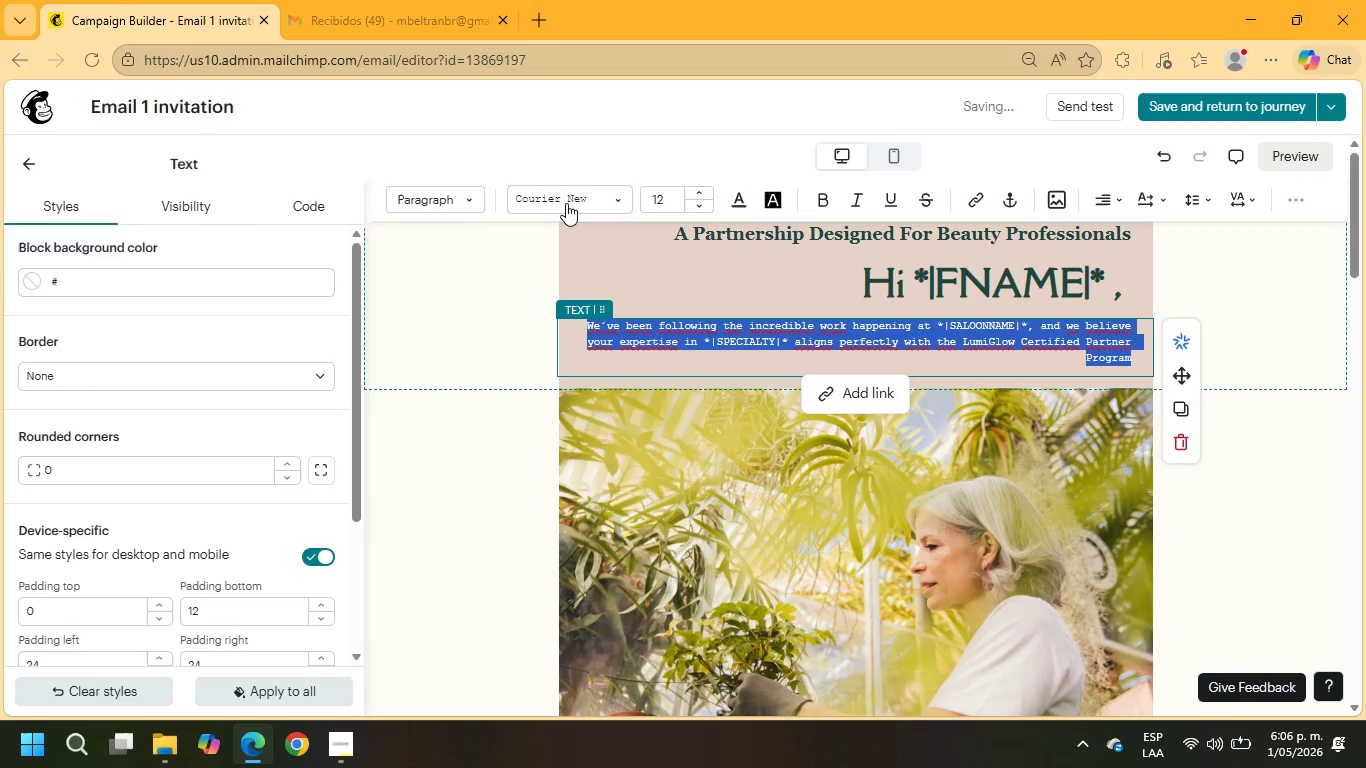 
left_click([566, 205])
 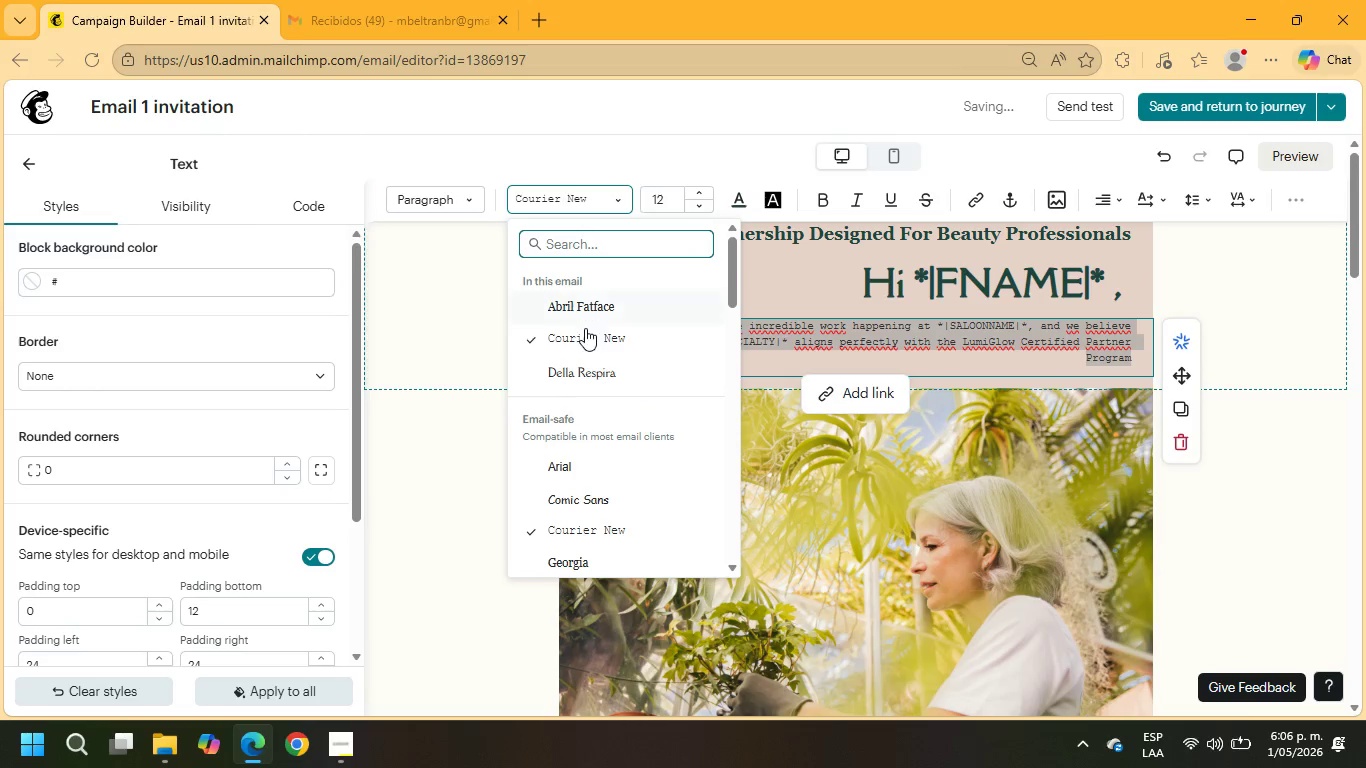 
left_click([582, 310])
 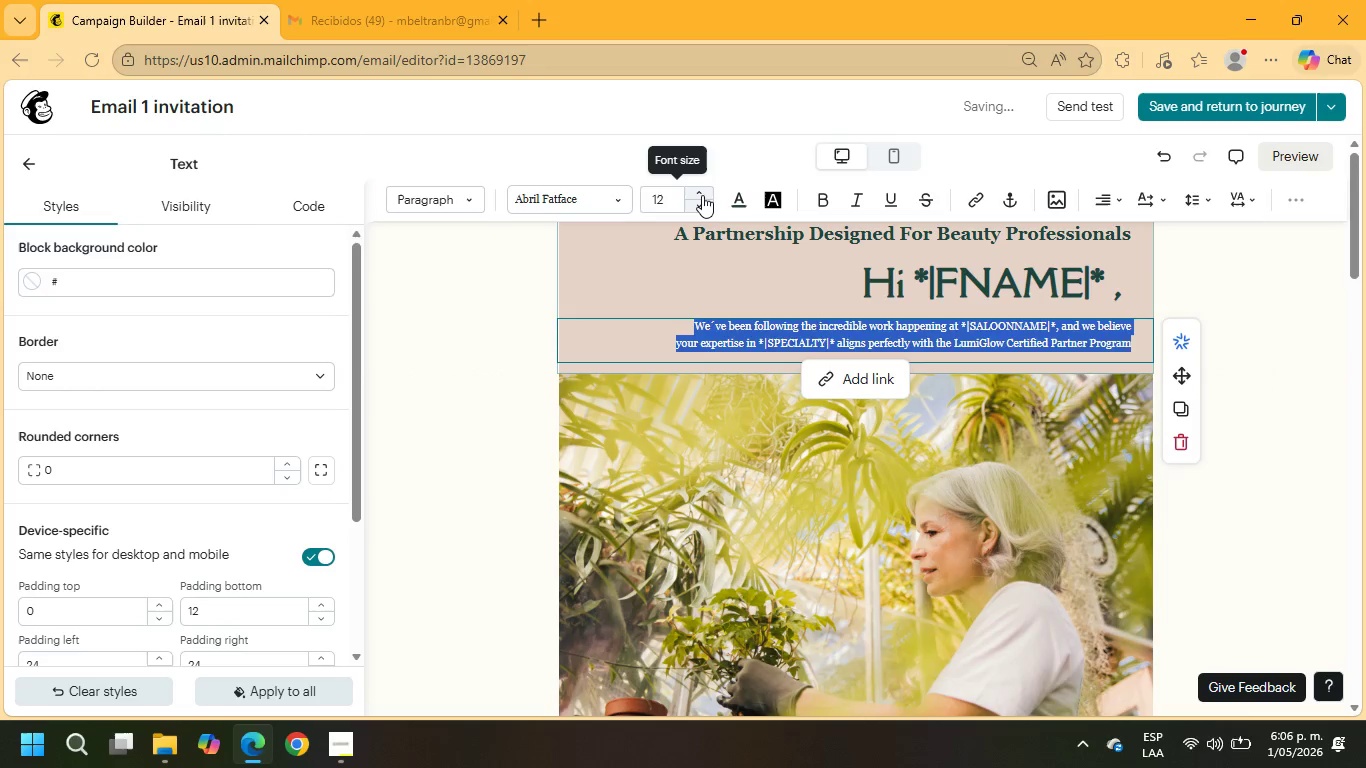 
double_click([699, 195])
 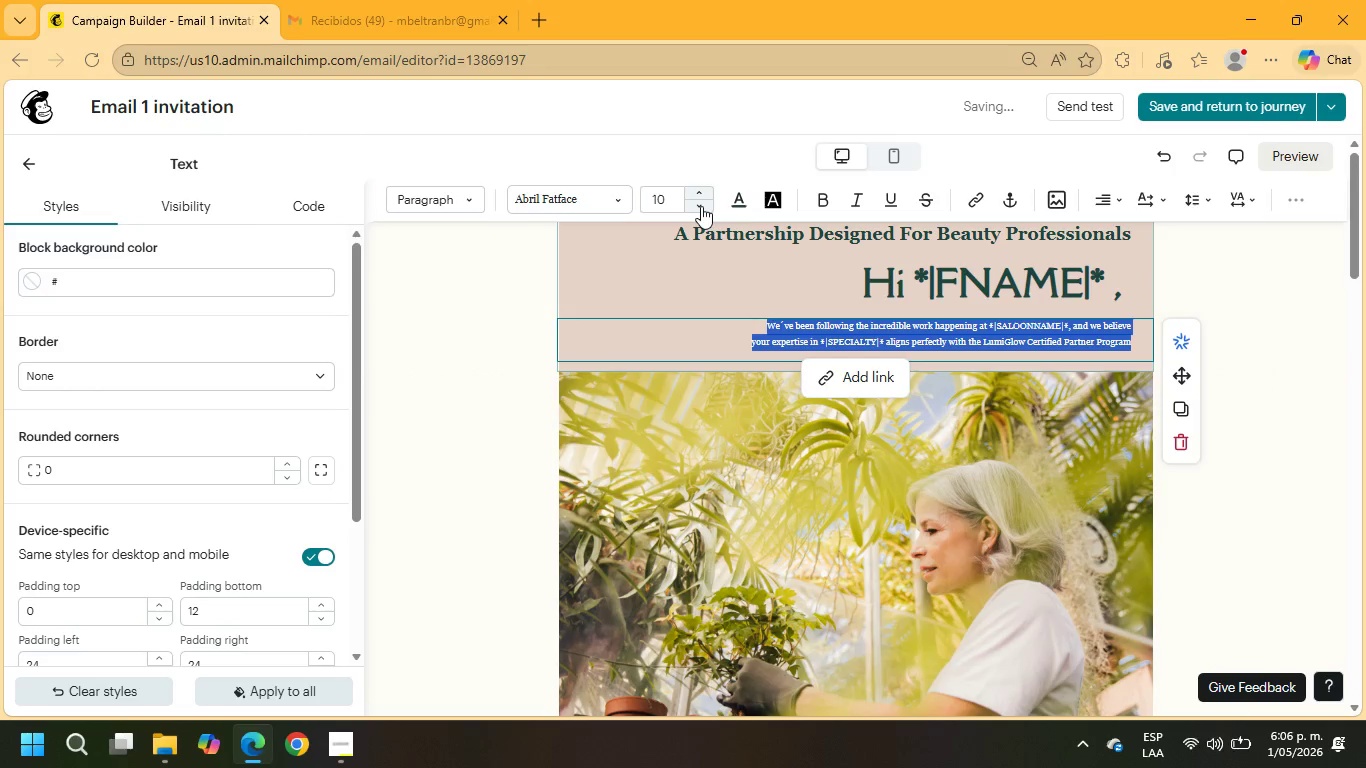 
double_click([701, 206])
 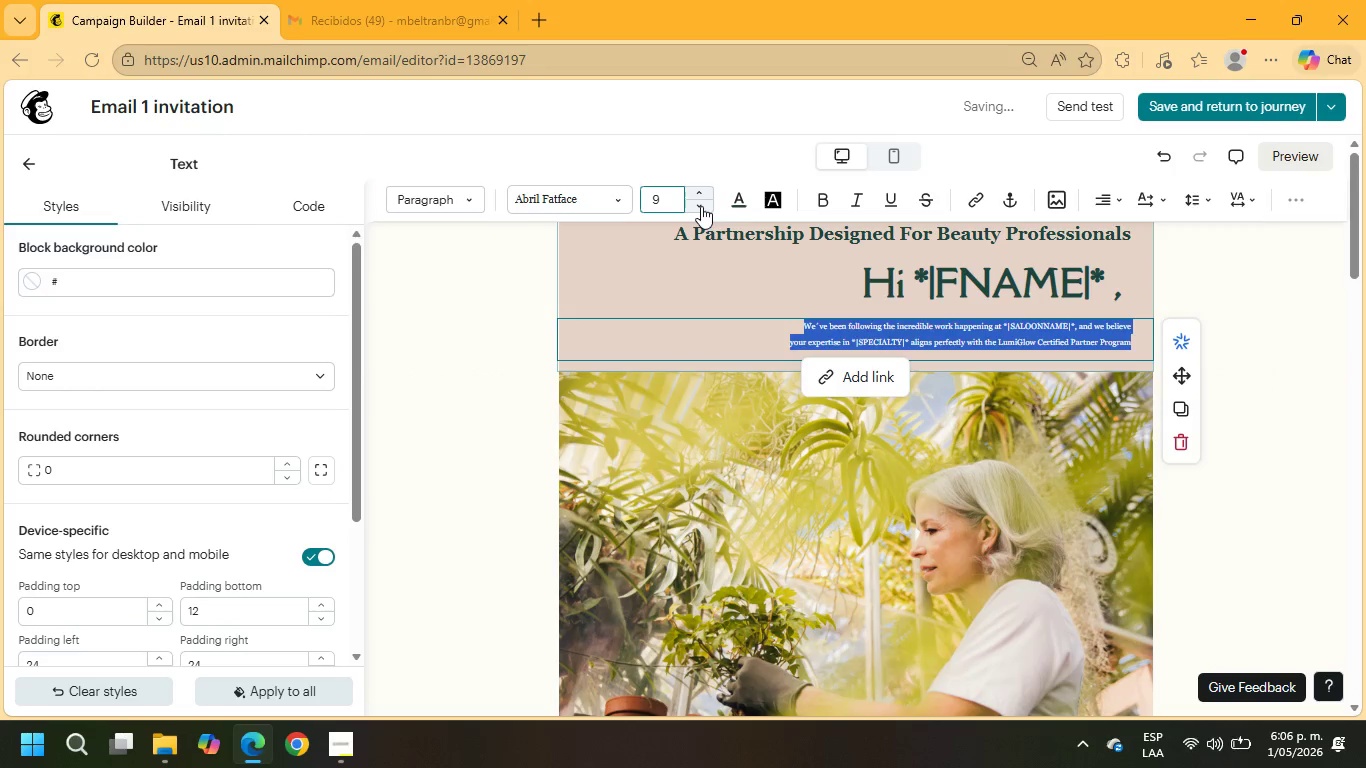 
triple_click([701, 206])
 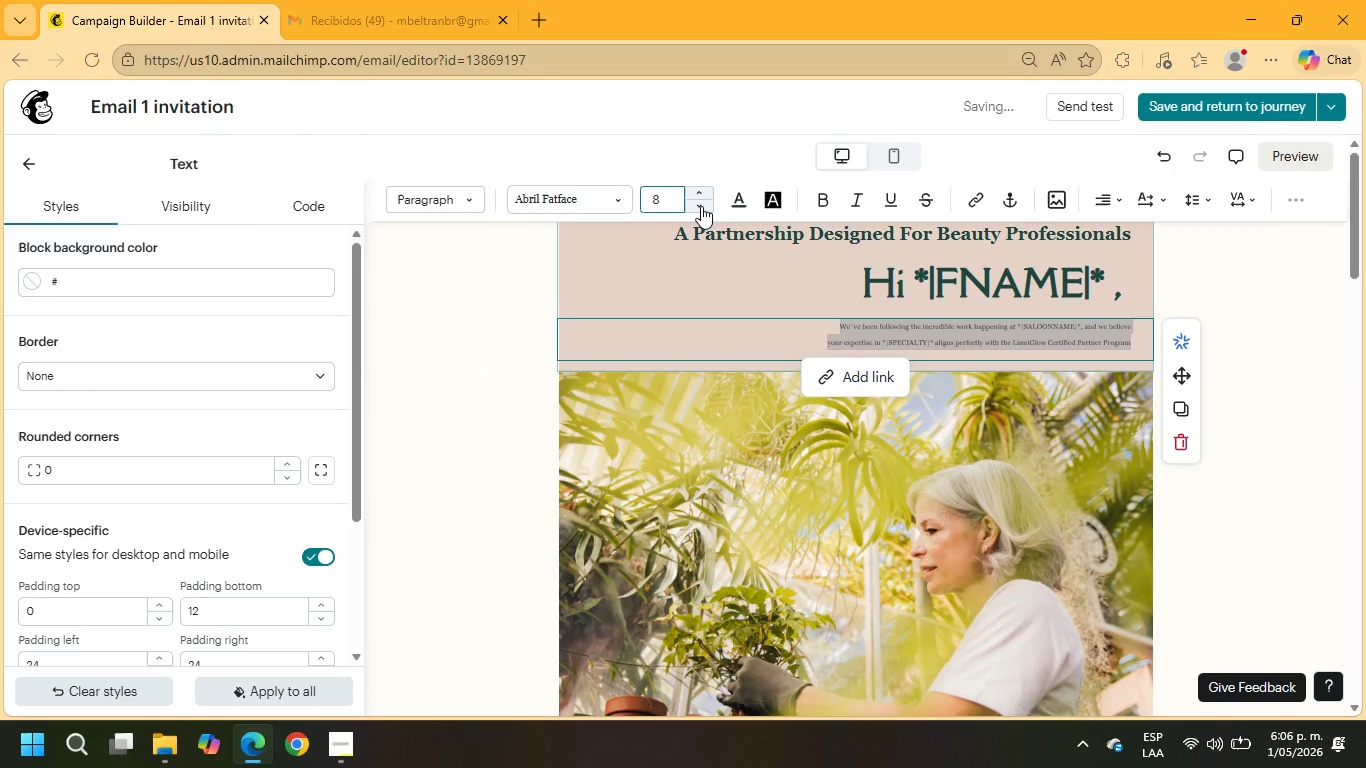 
triple_click([701, 206])
 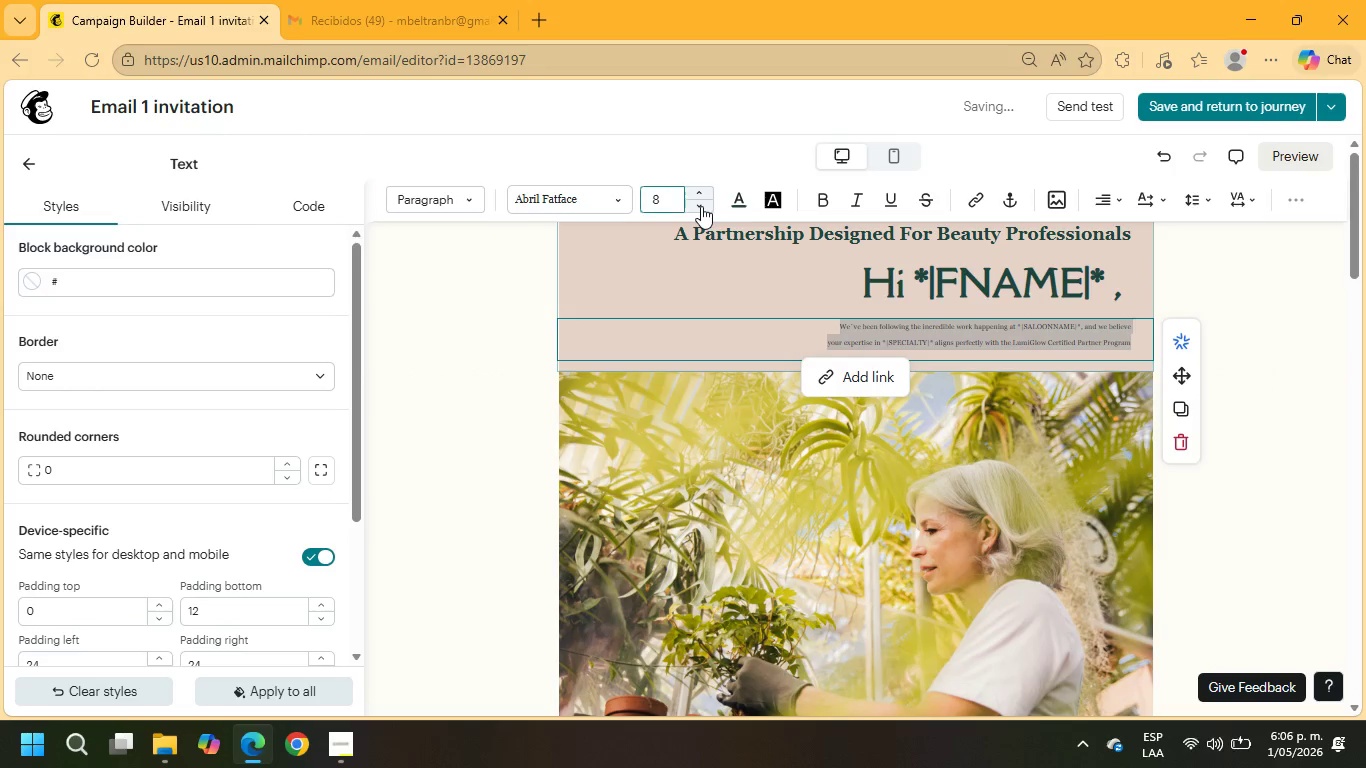 
double_click([701, 206])
 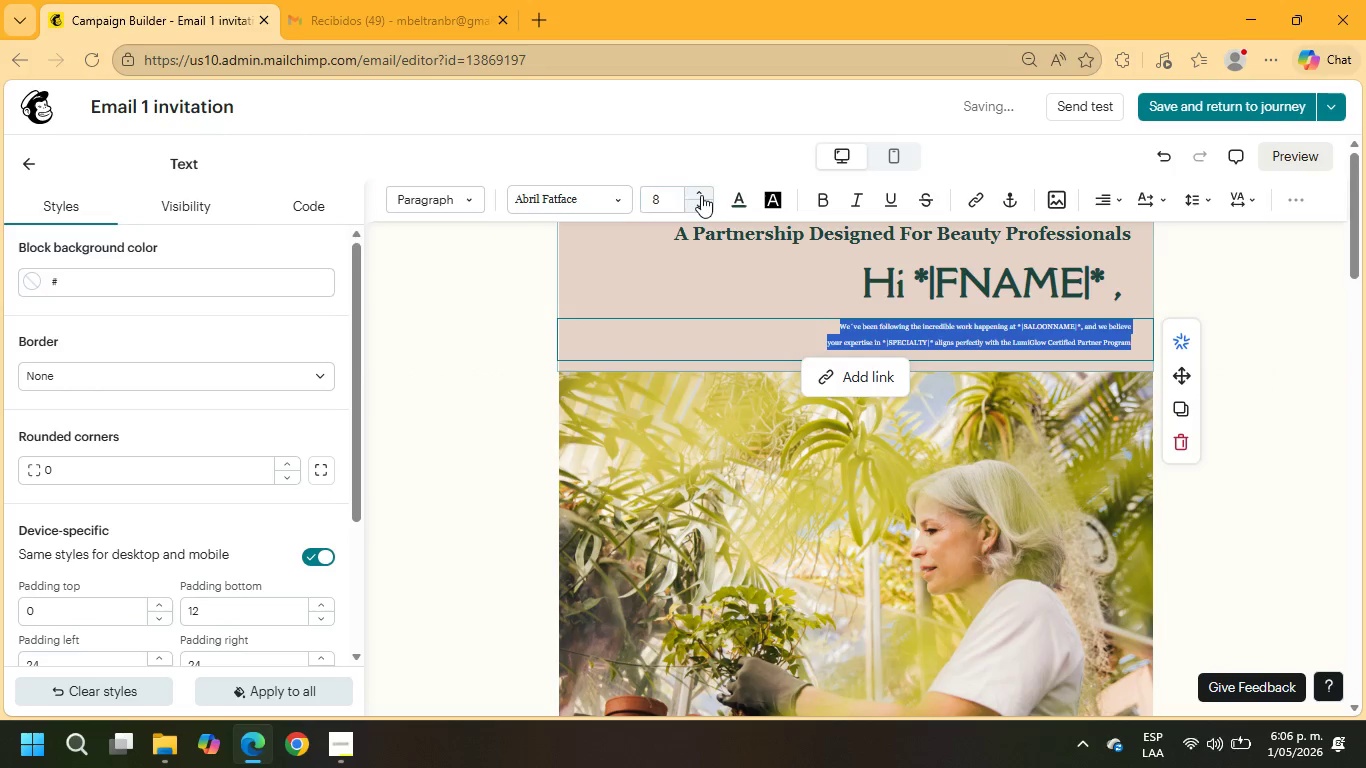 
left_click([701, 191])
 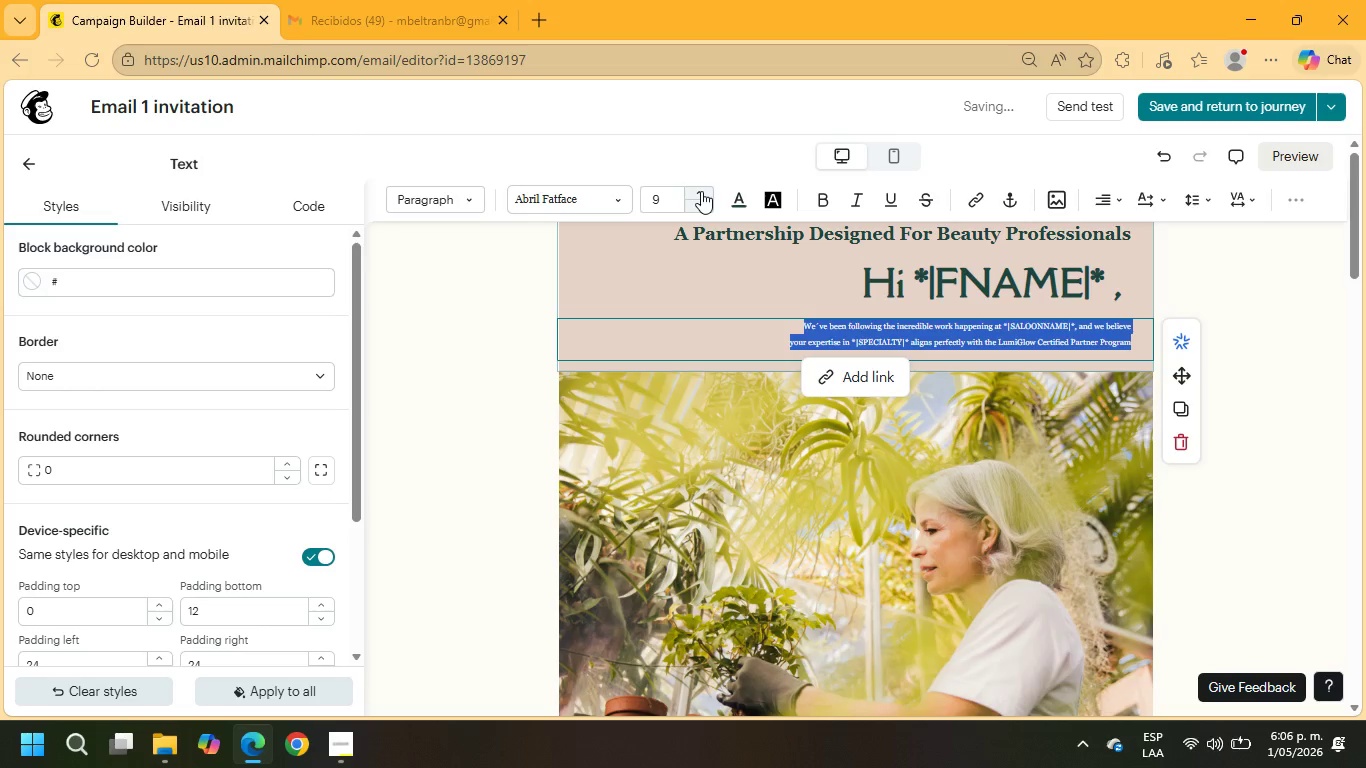 
double_click([701, 191])
 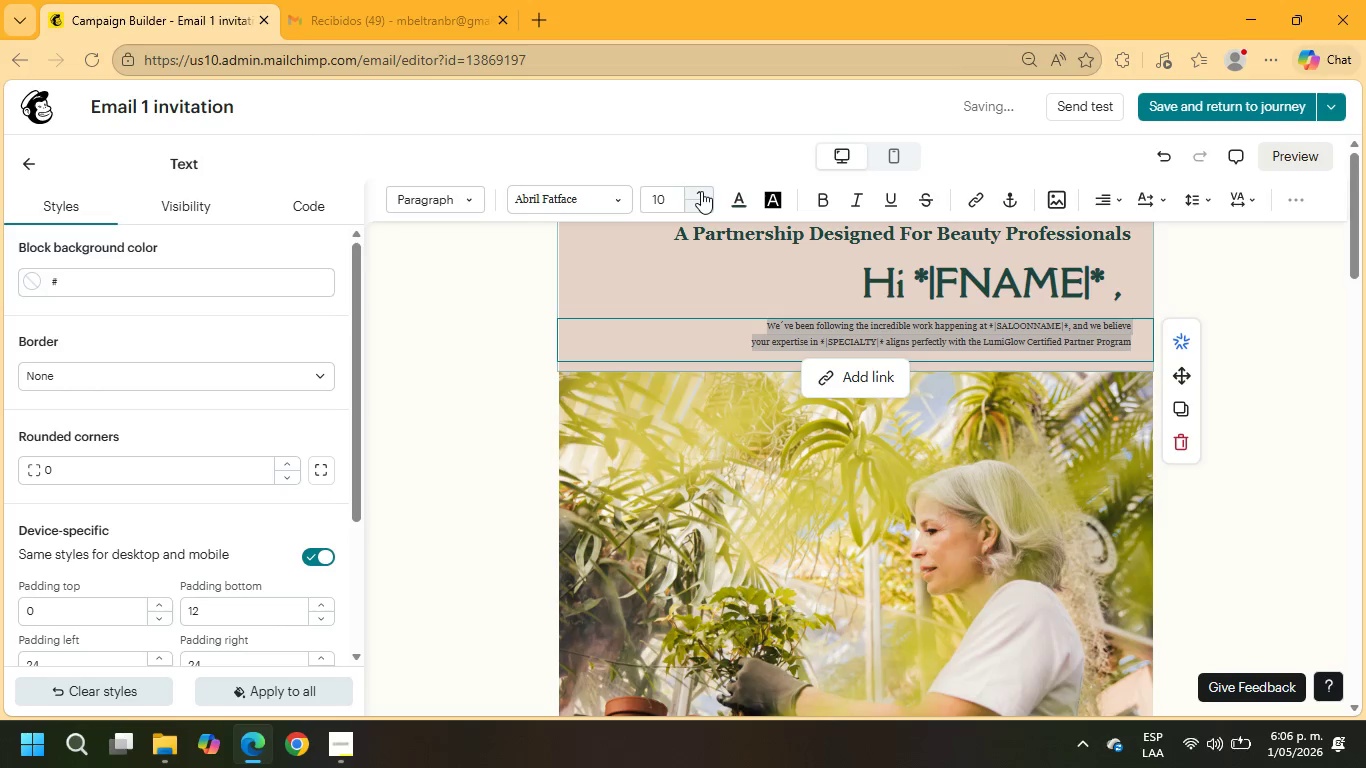 
triple_click([701, 191])
 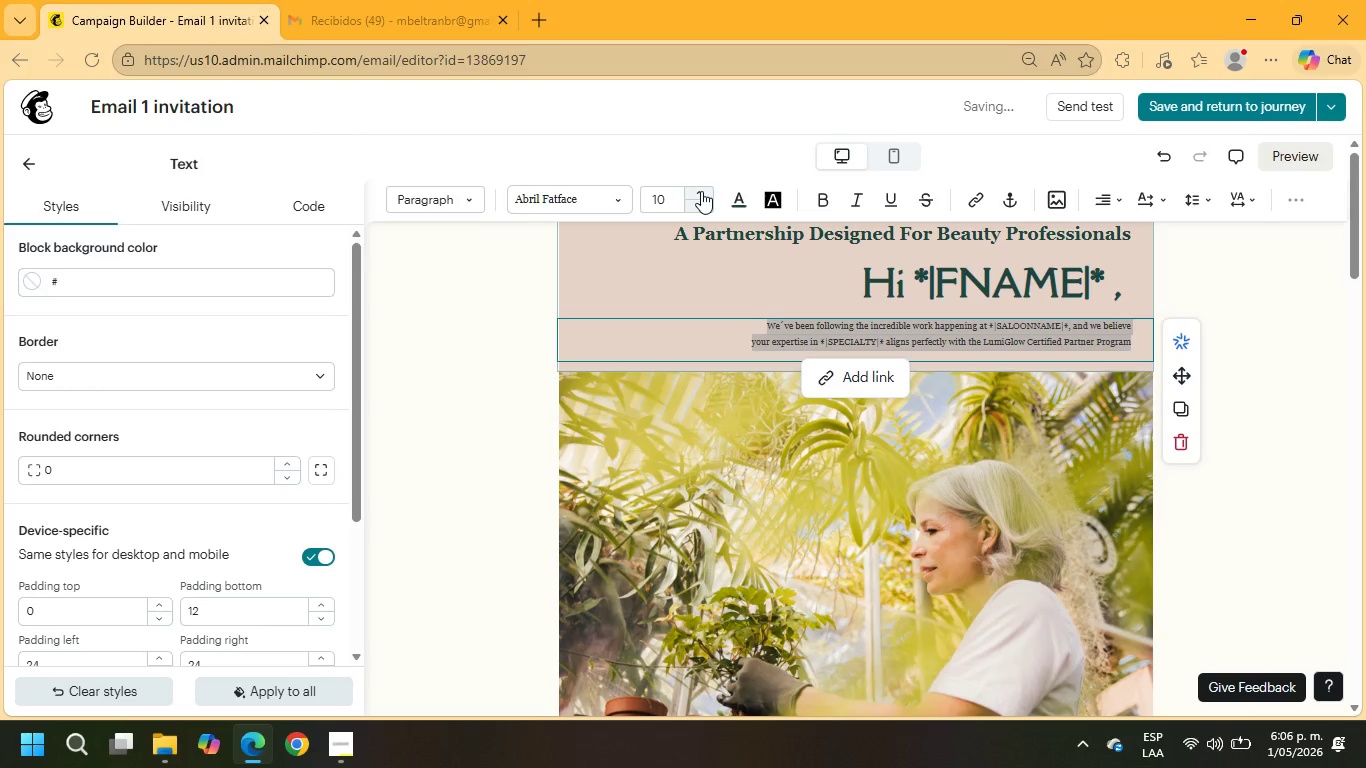 
triple_click([701, 191])
 